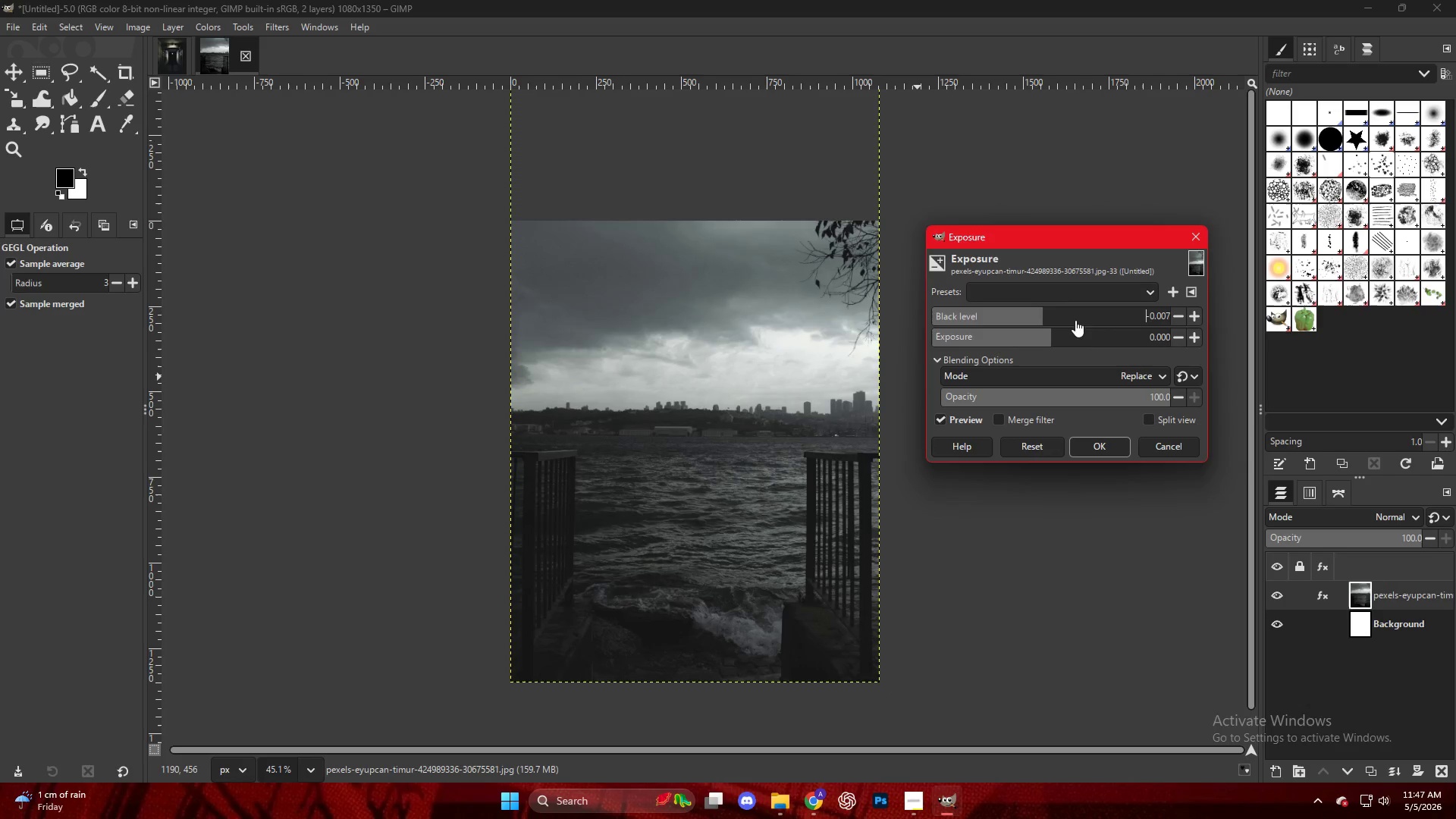 
left_click([1075, 320])
 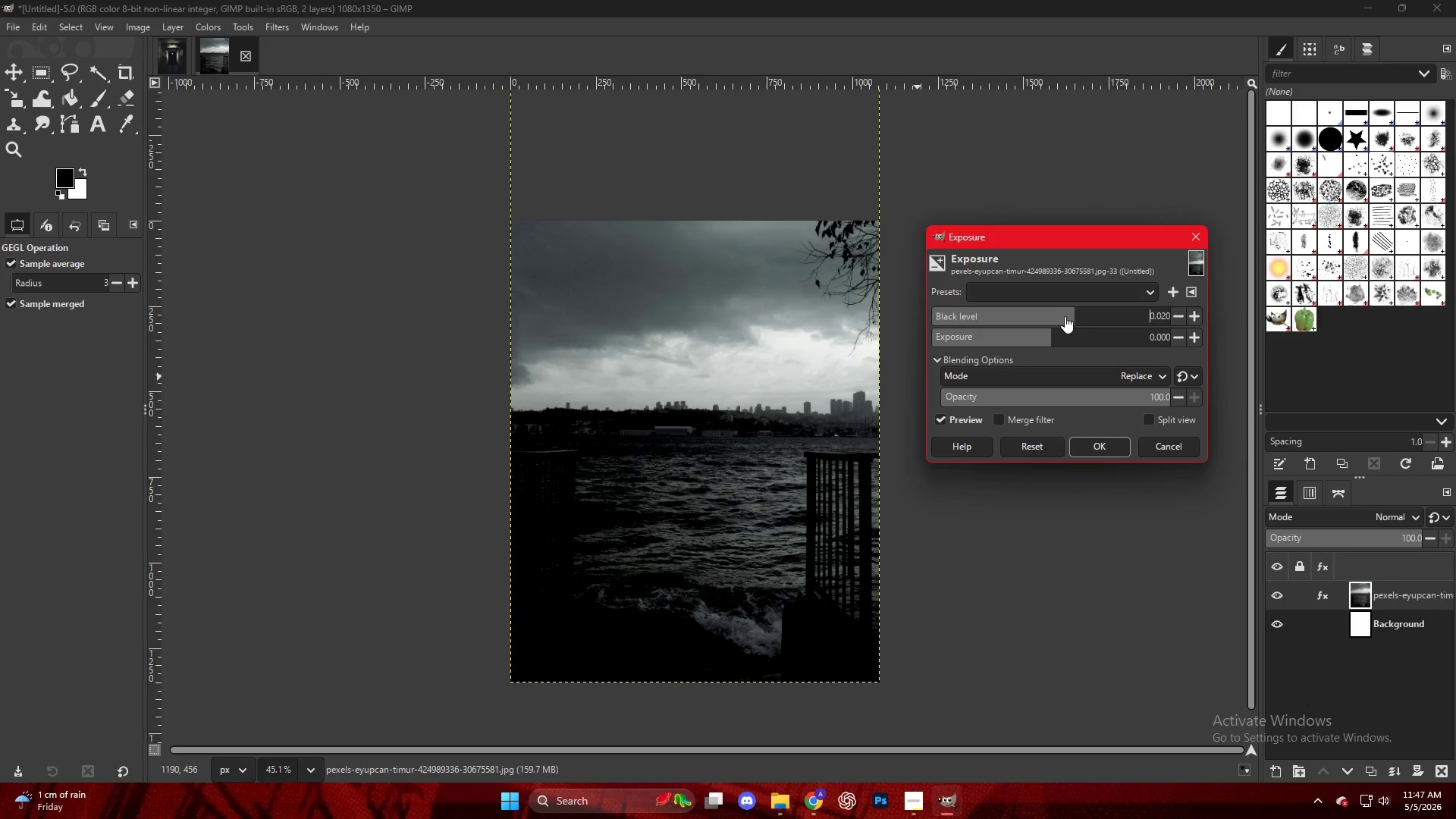 
left_click_drag(start_coordinate=[1065, 316], to_coordinate=[1042, 322])
 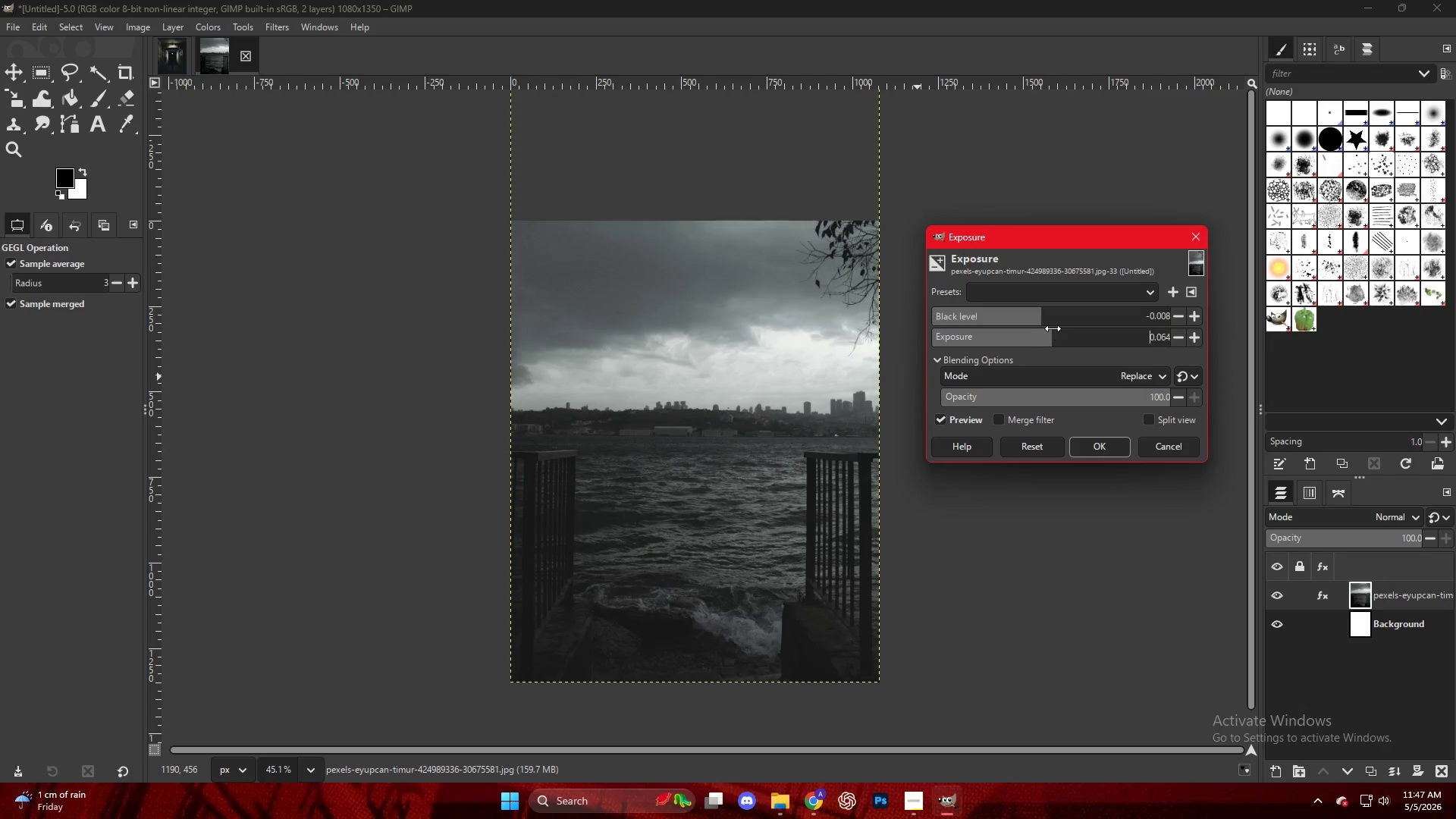 
left_click_drag(start_coordinate=[1052, 328], to_coordinate=[1067, 331])
 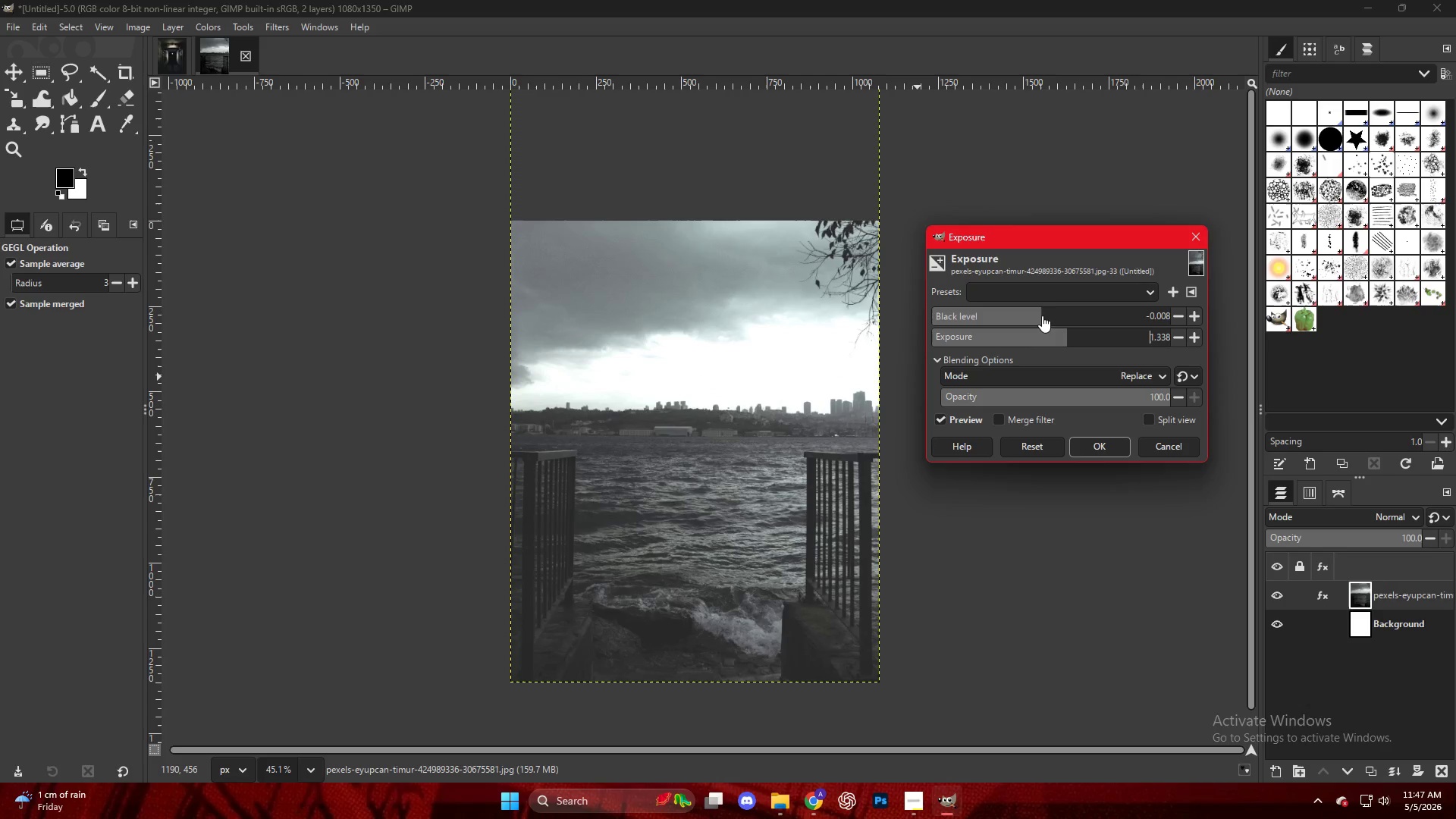 
left_click_drag(start_coordinate=[1046, 312], to_coordinate=[1051, 314])
 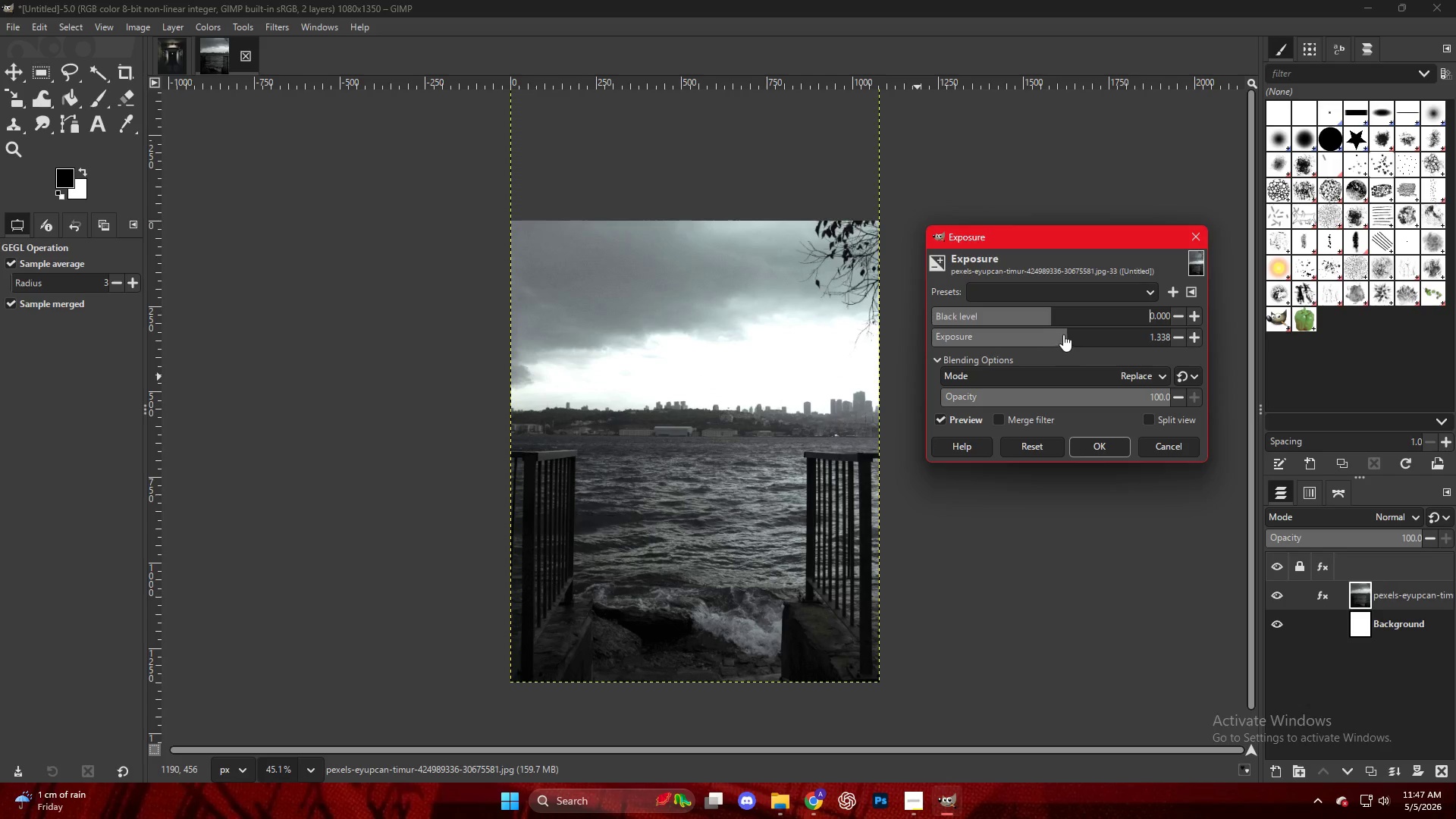 
left_click_drag(start_coordinate=[1064, 334], to_coordinate=[1069, 334])
 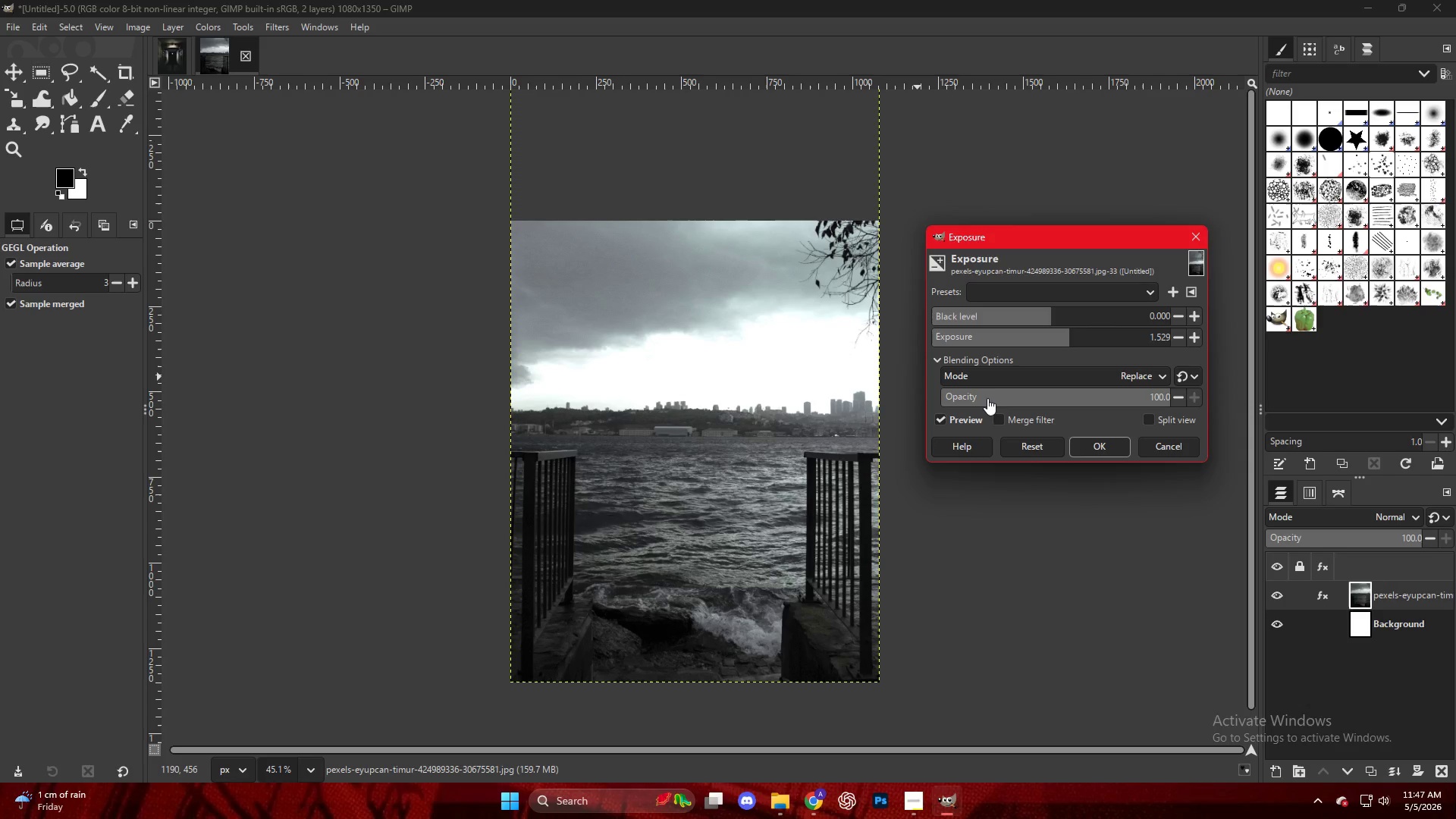 
left_click([1101, 451])
 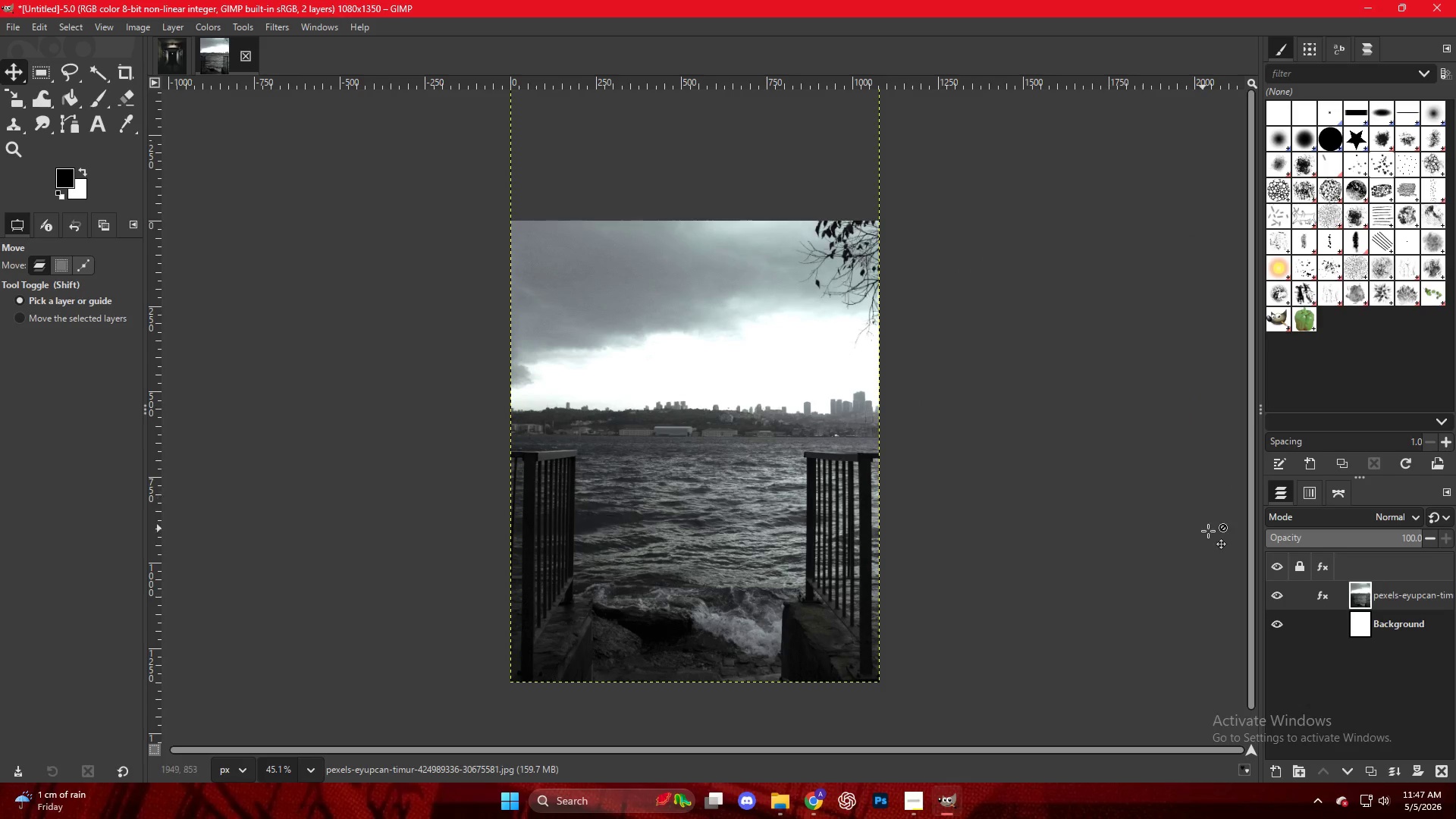 
key(Control+Z)
 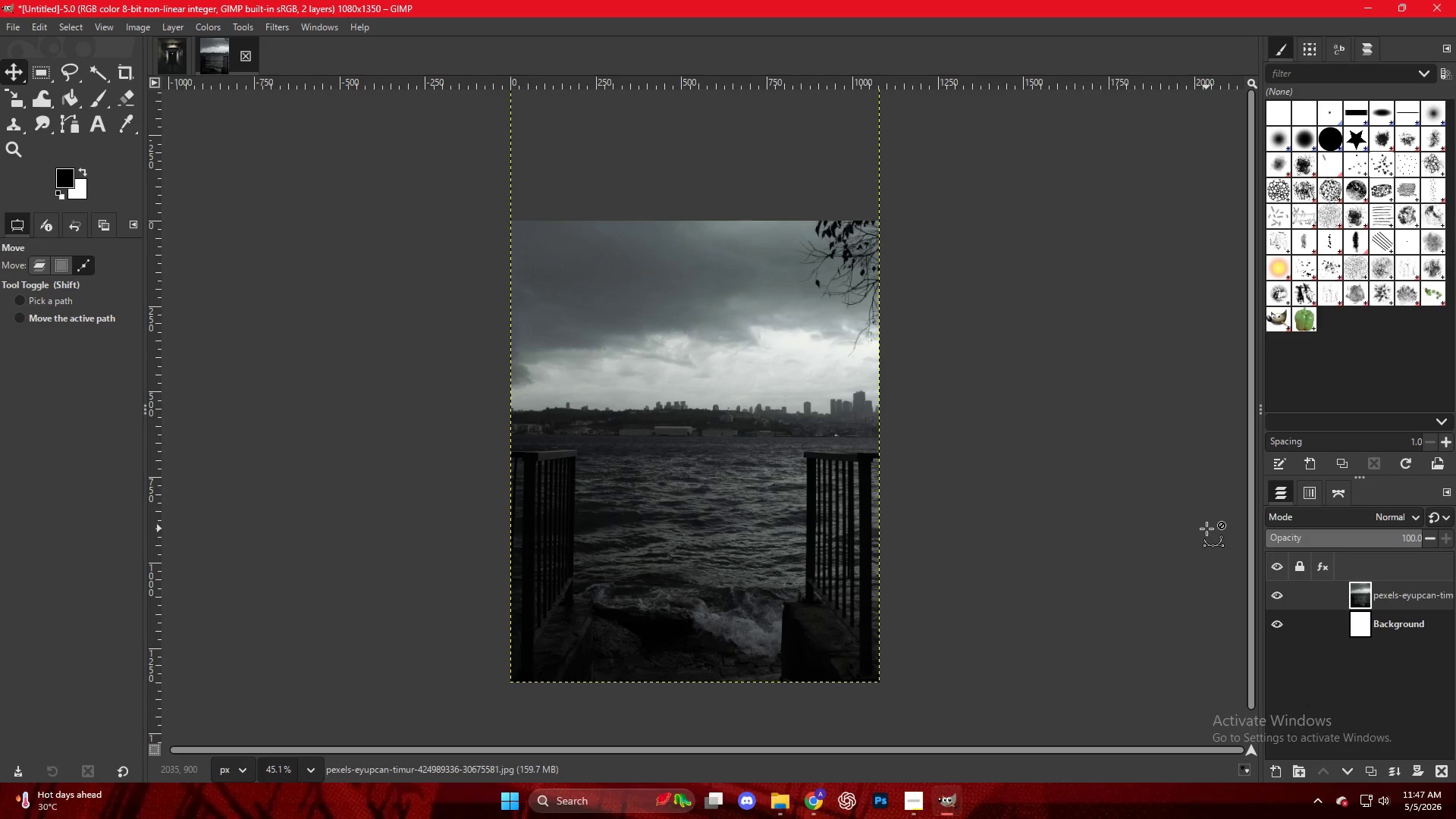 
key(Control+Shift+Z)
 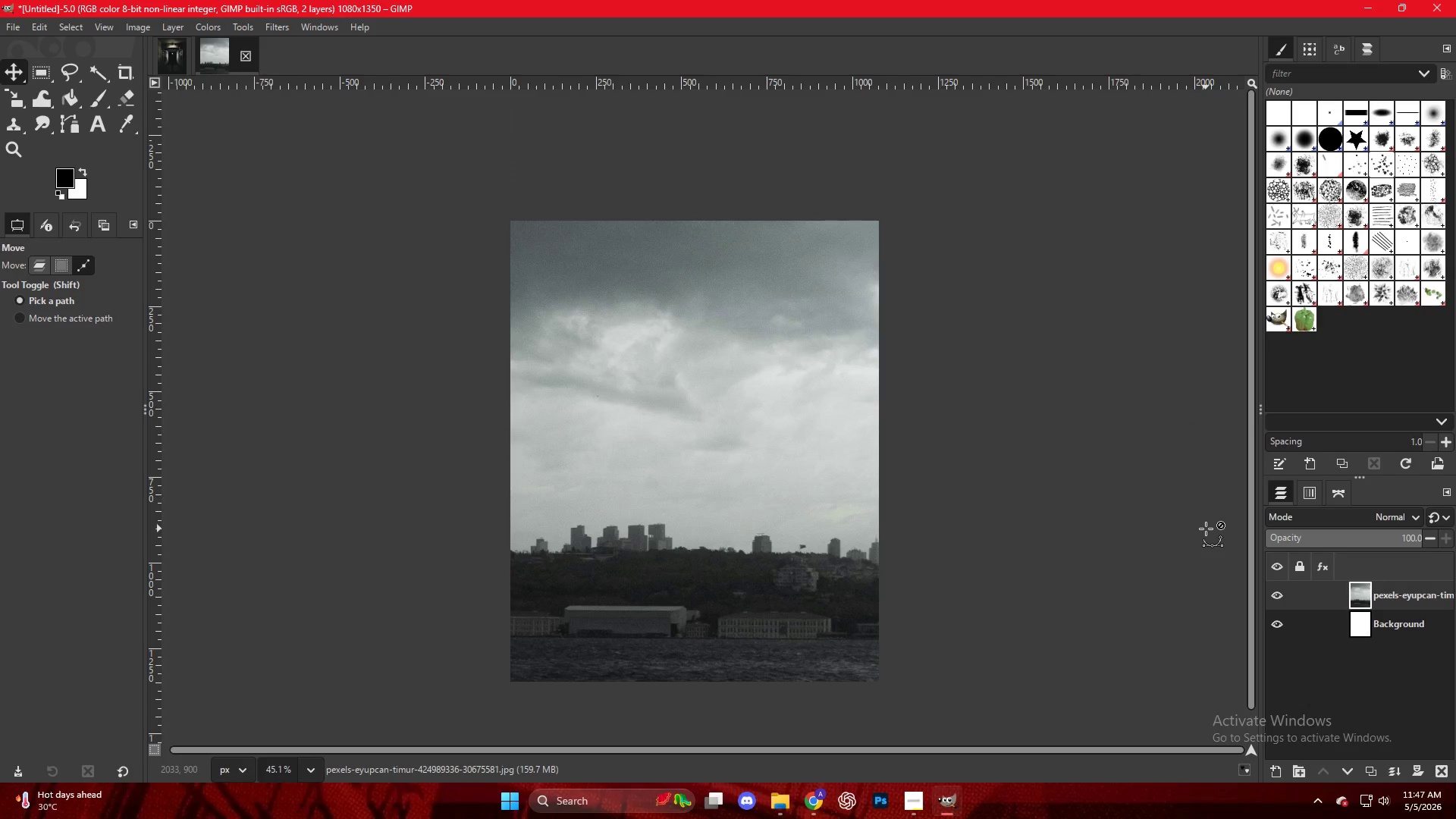 
key(Control+Shift+Z)
 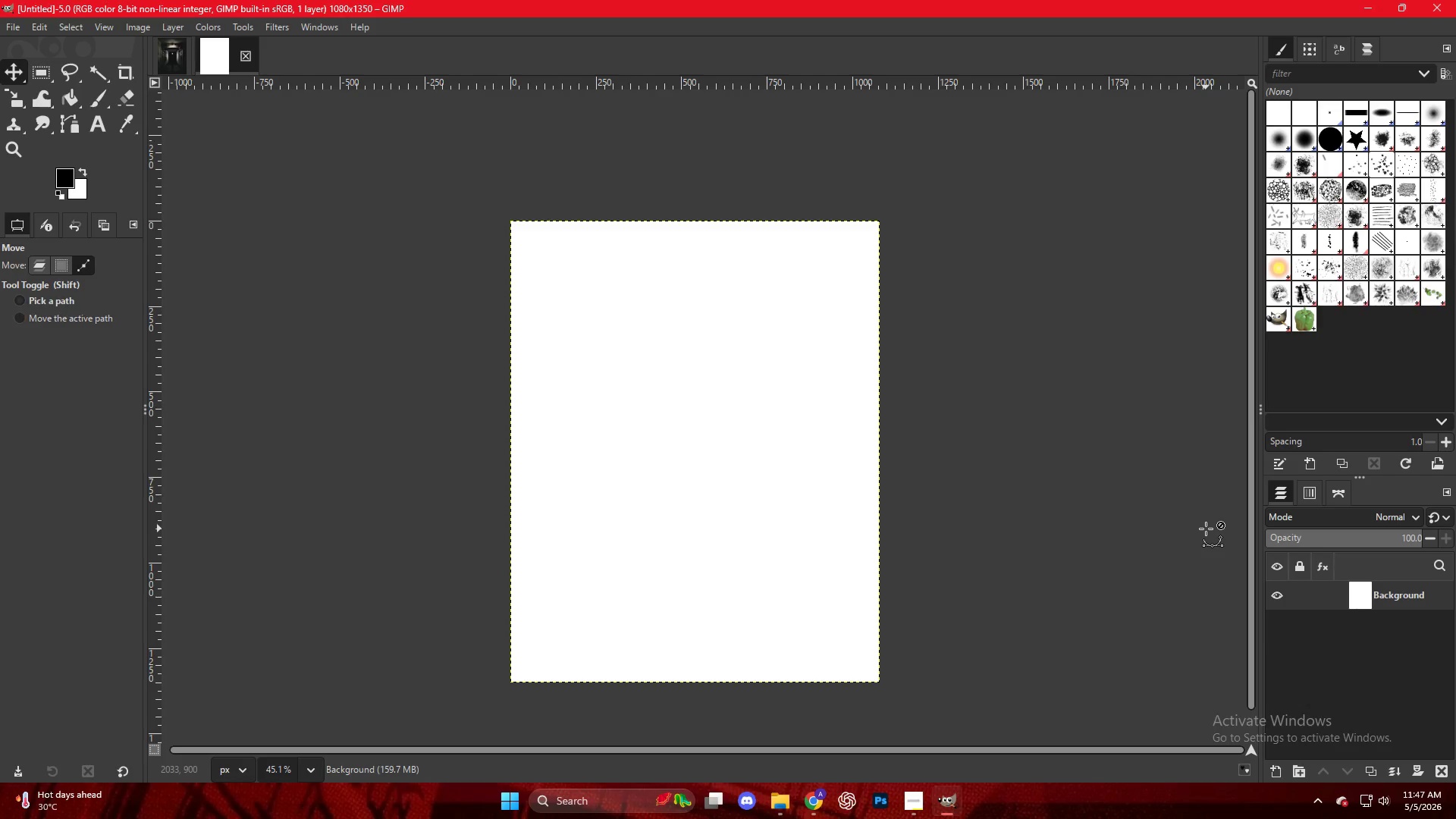 
key(Control+Z)
 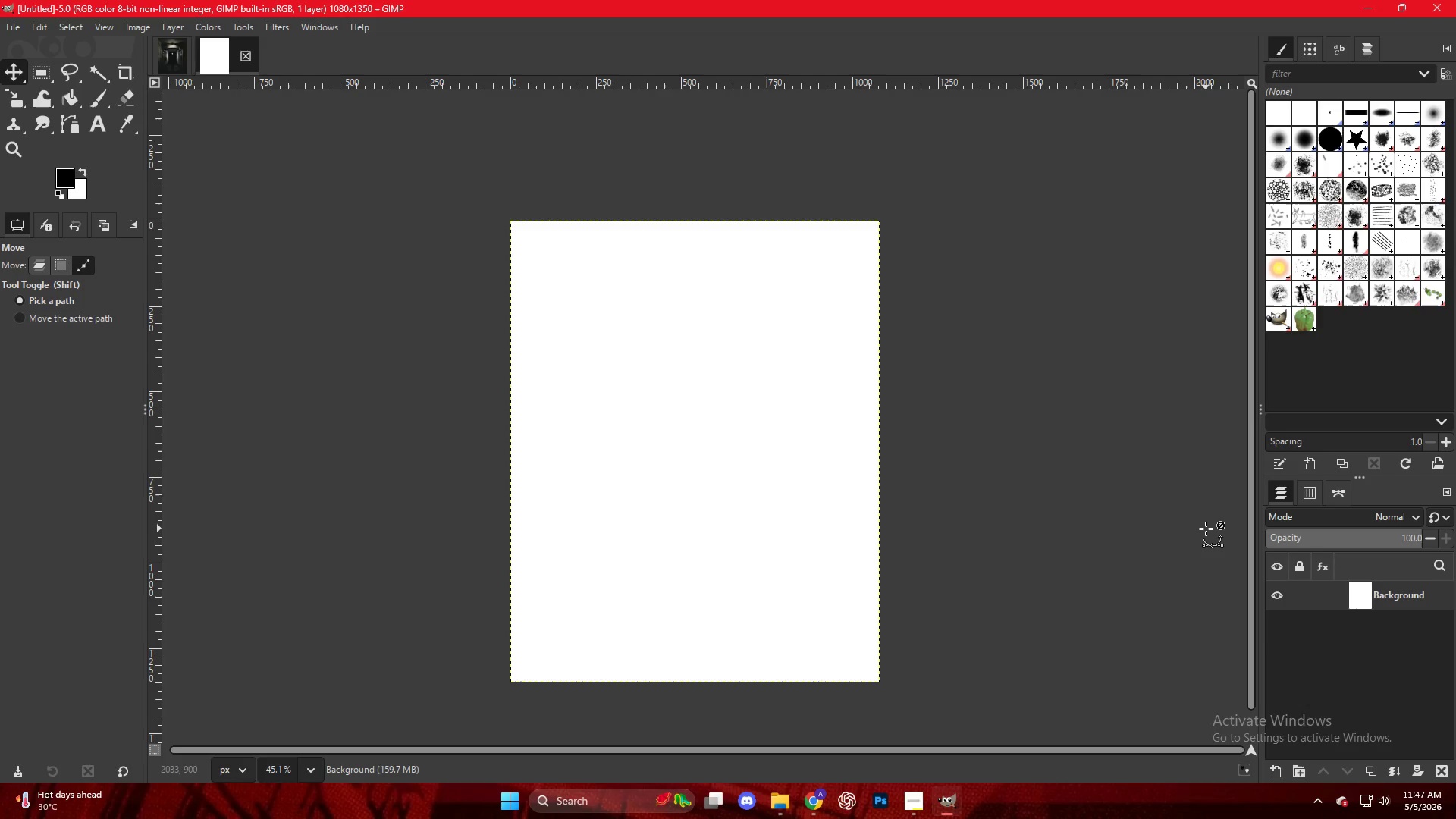 
key(Control+Z)
 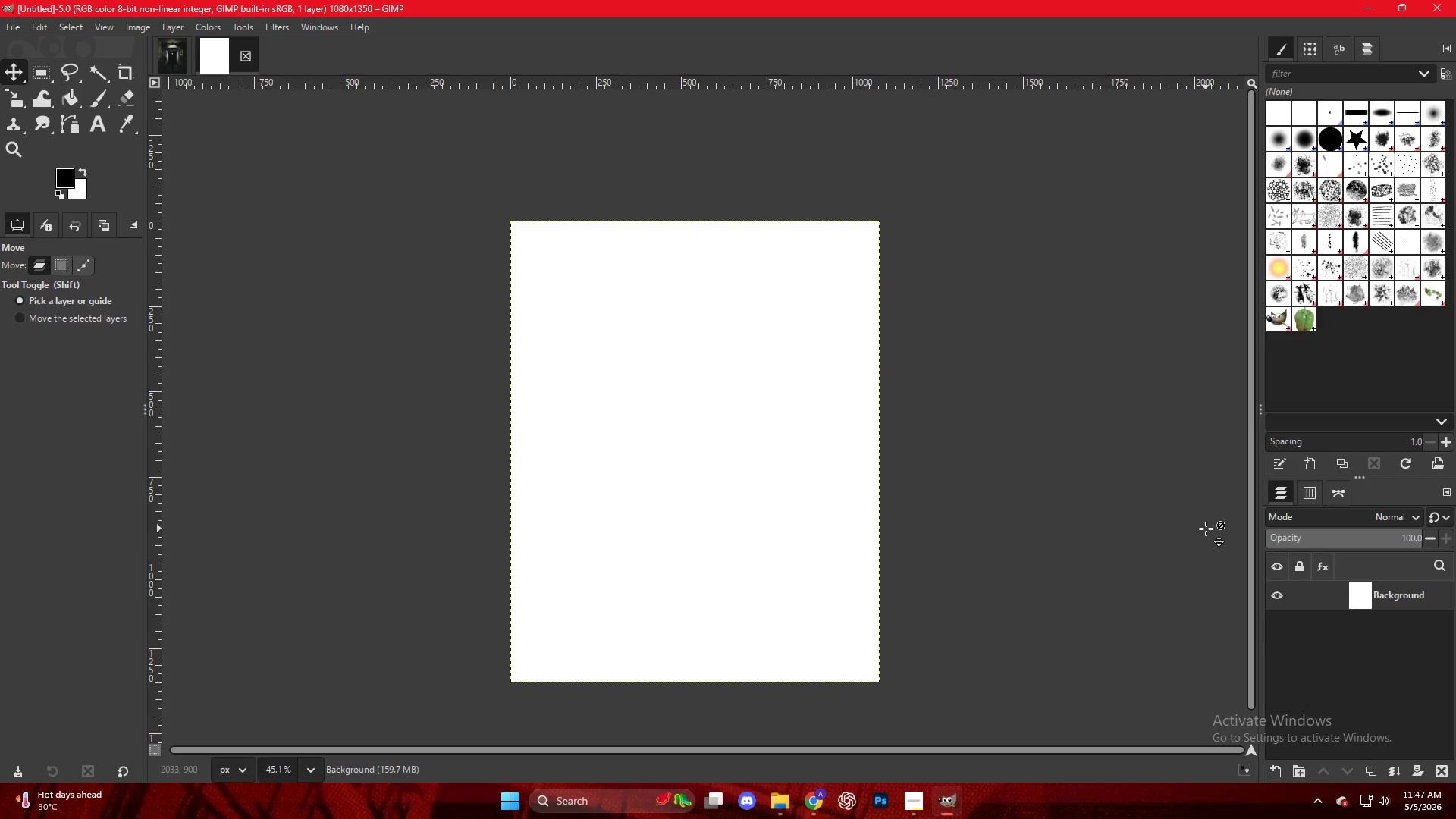 
key(Control+Shift+Y)
 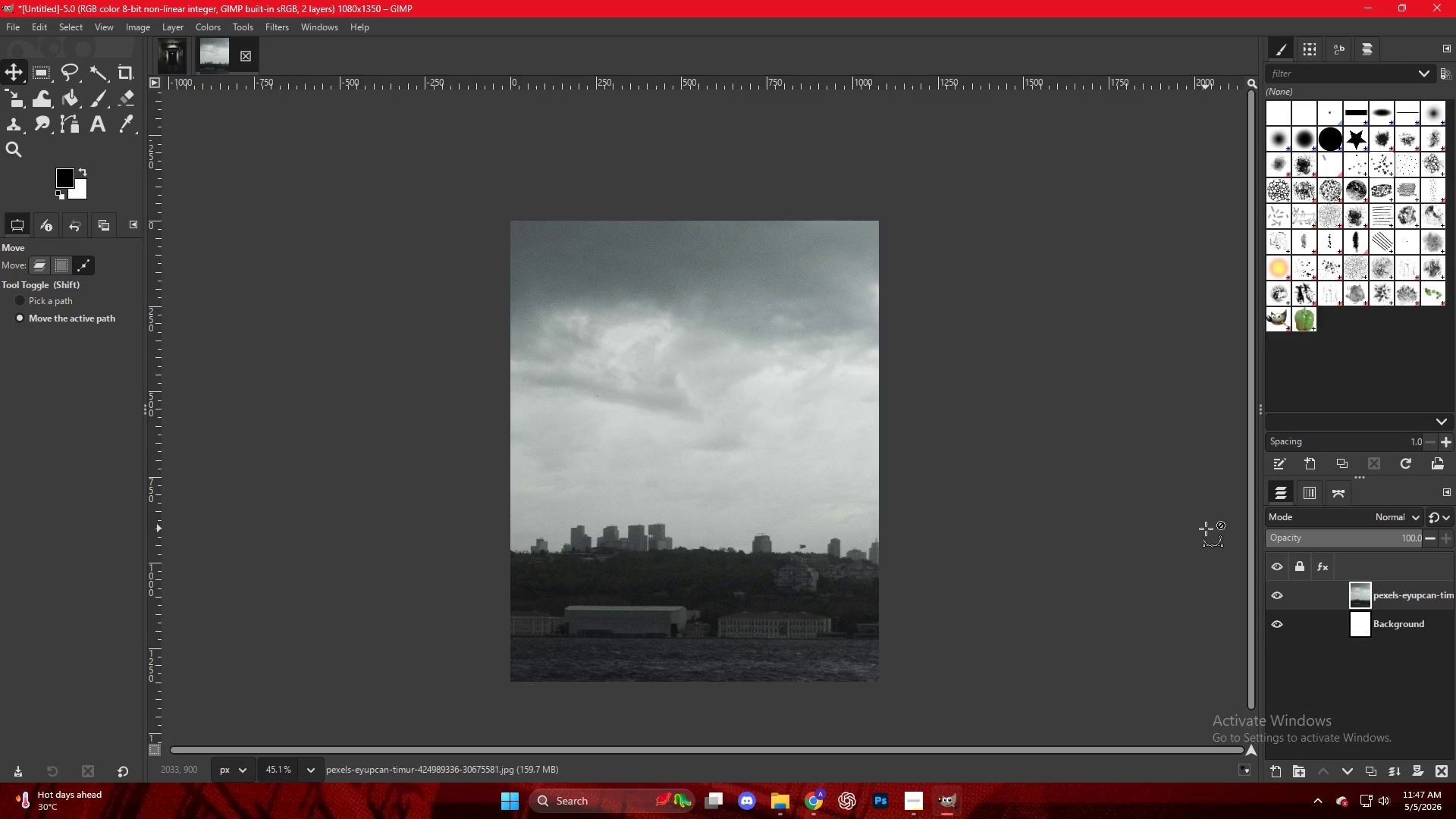 
key(Control+Shift+Y)
 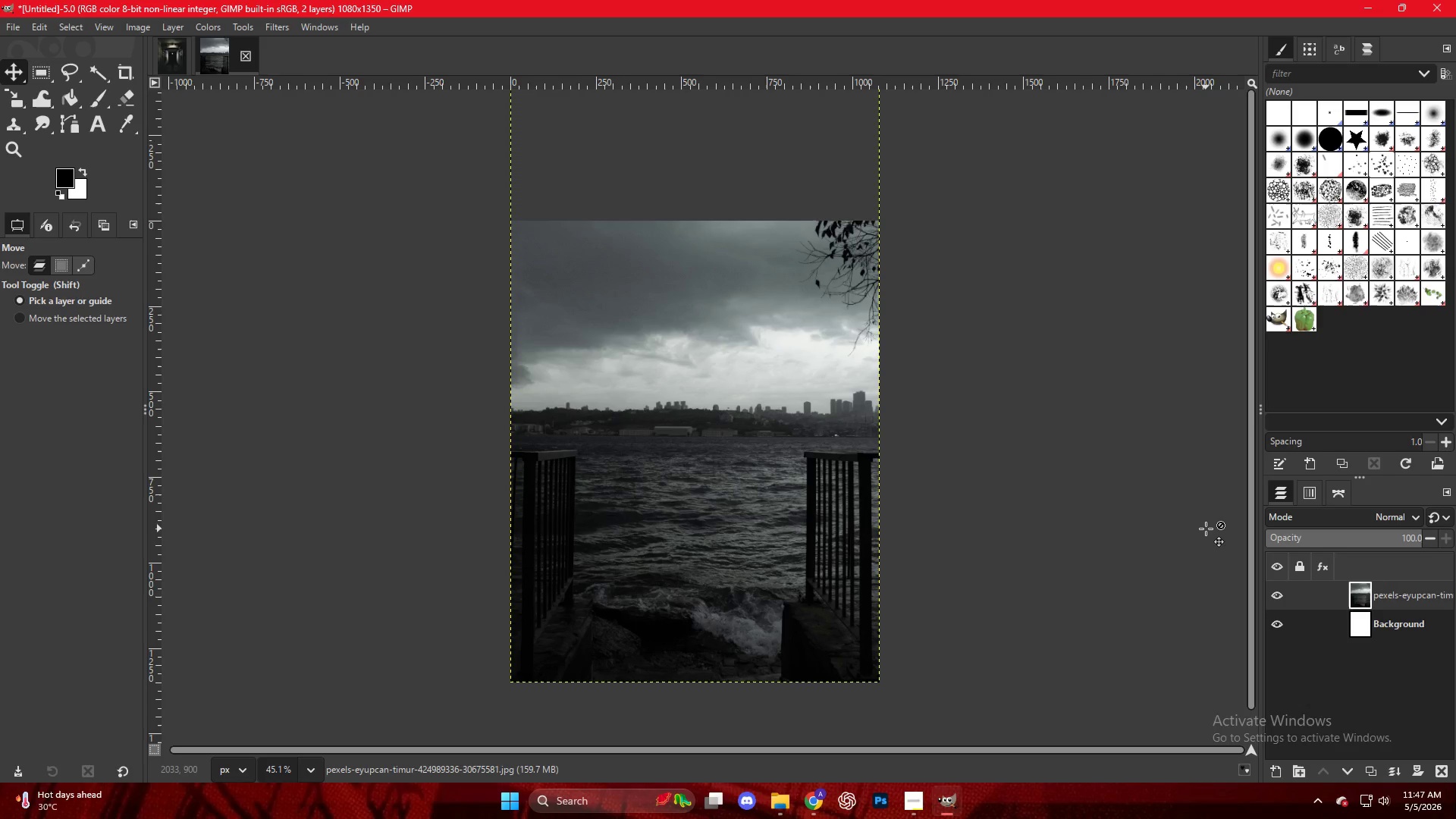 
key(Control+Shift+Y)
 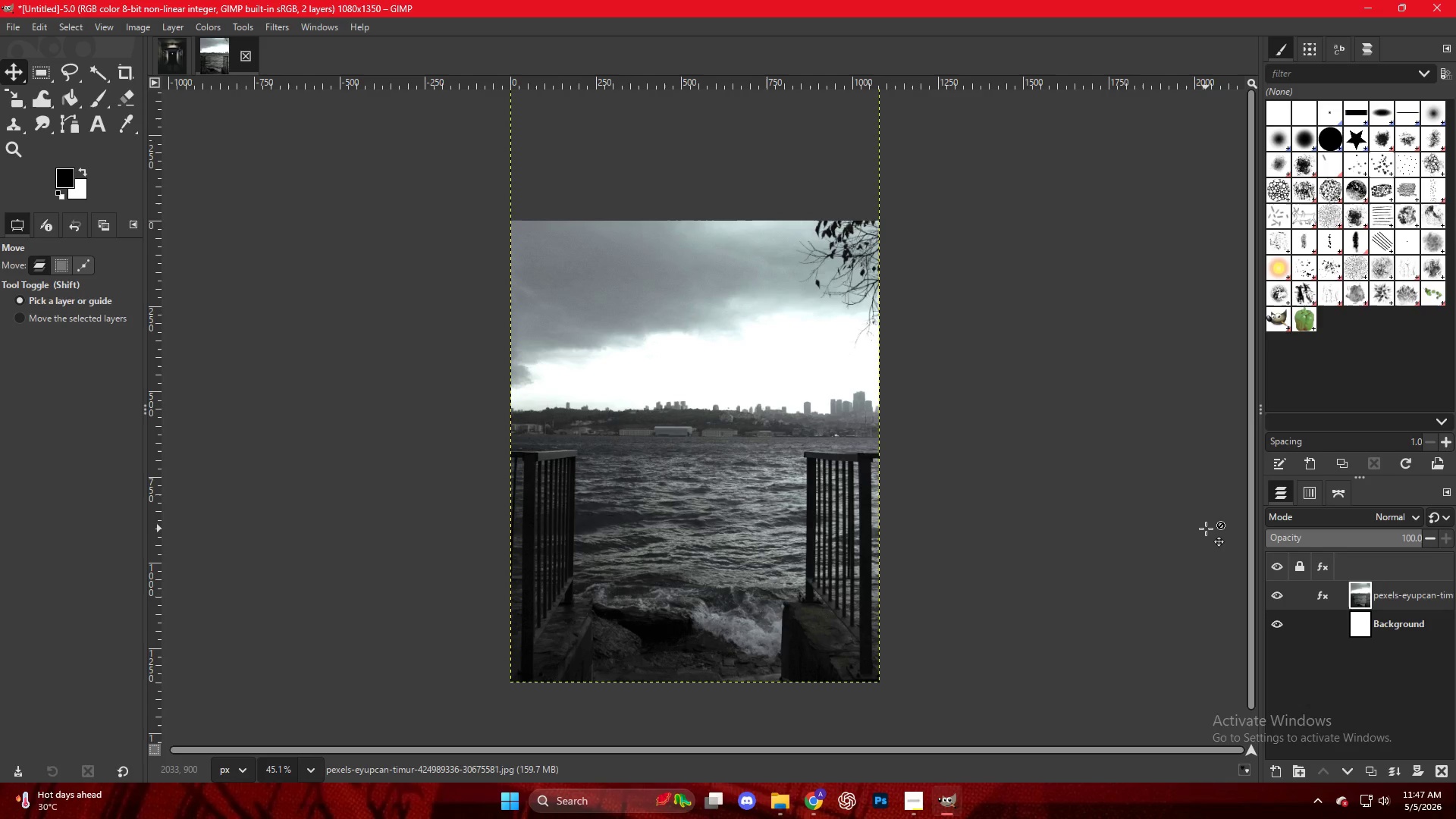 
wait(17.72)
 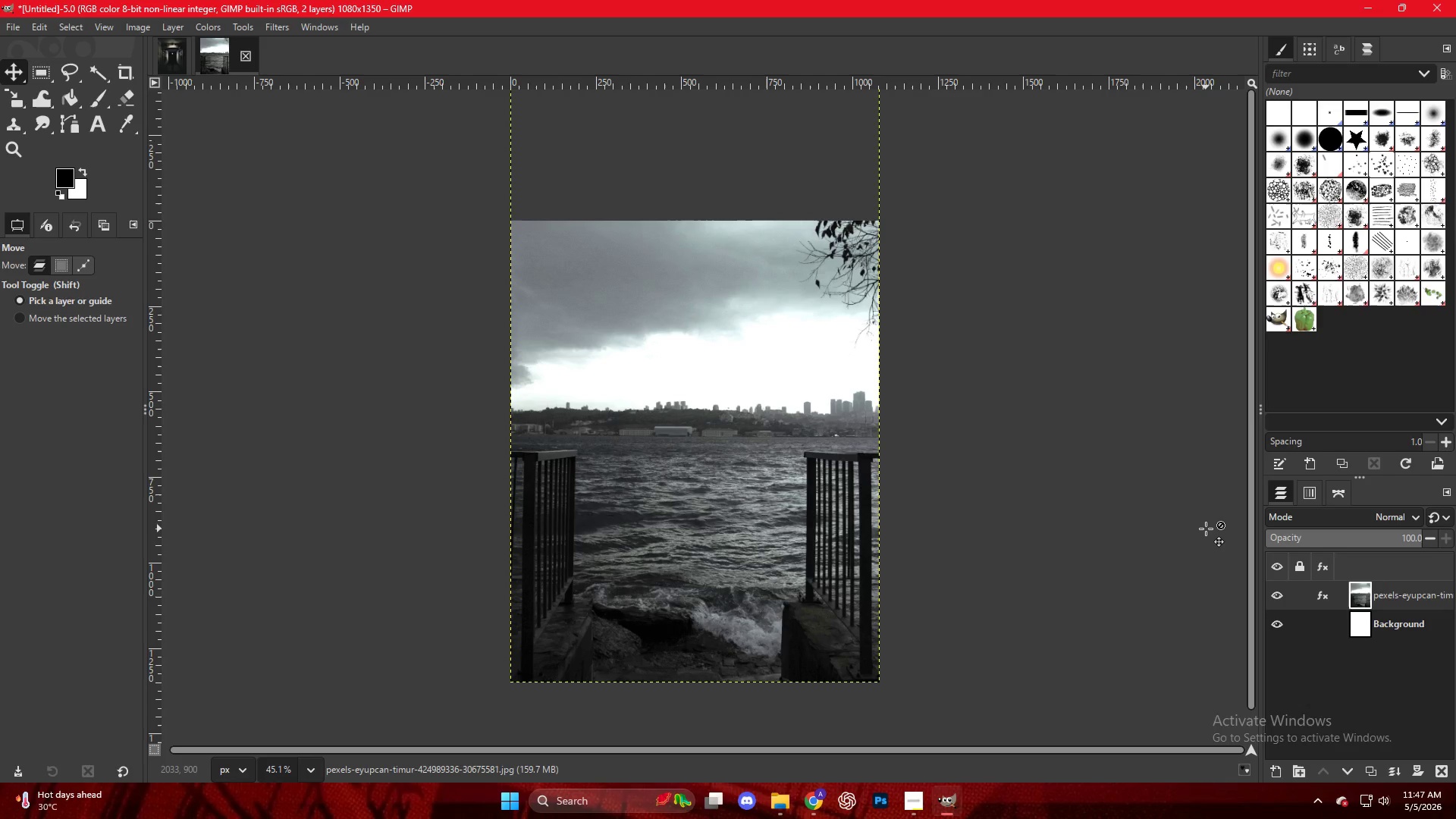 
left_click([166, 37])
 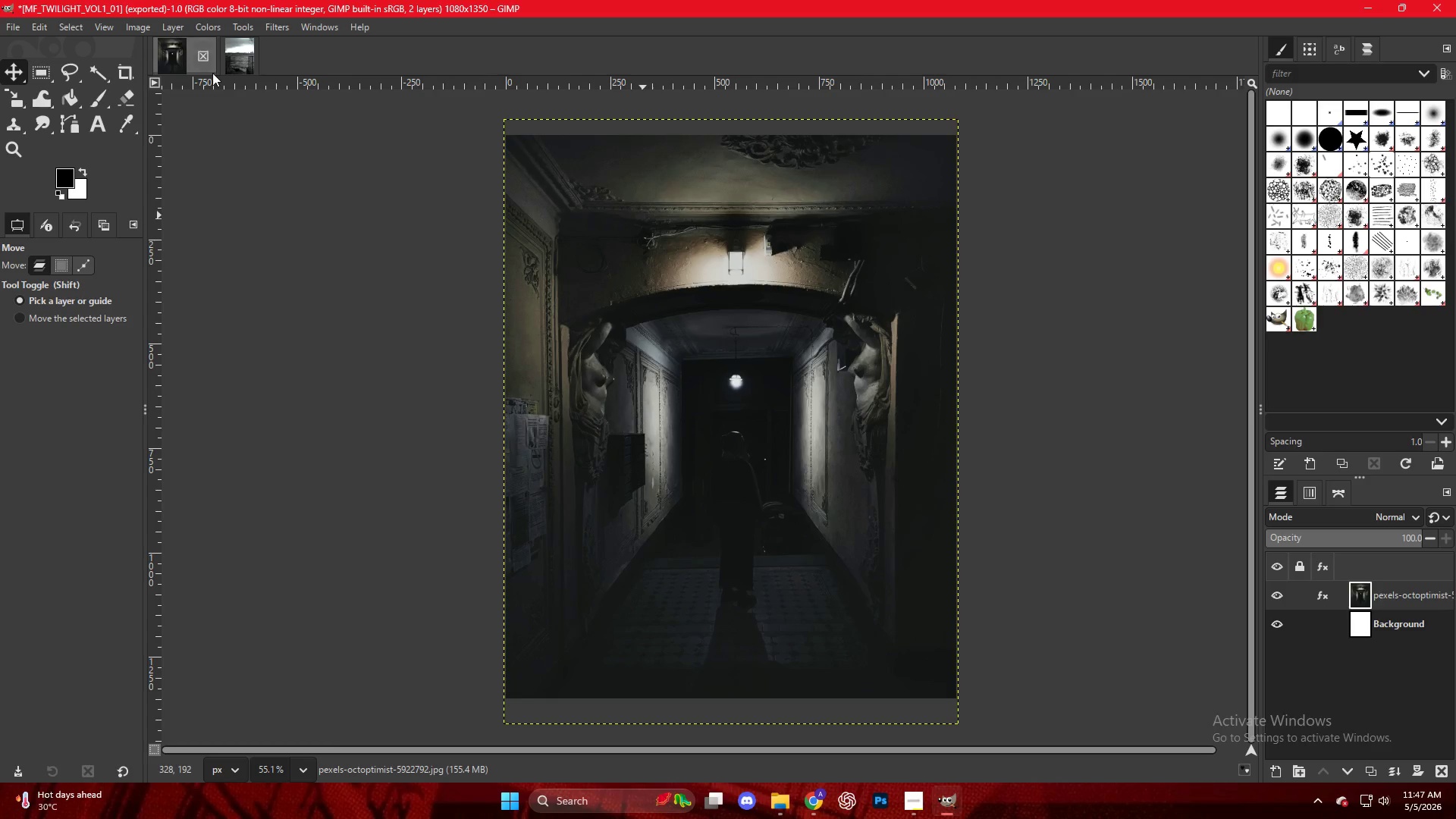 
key(Control+Shift+E)
 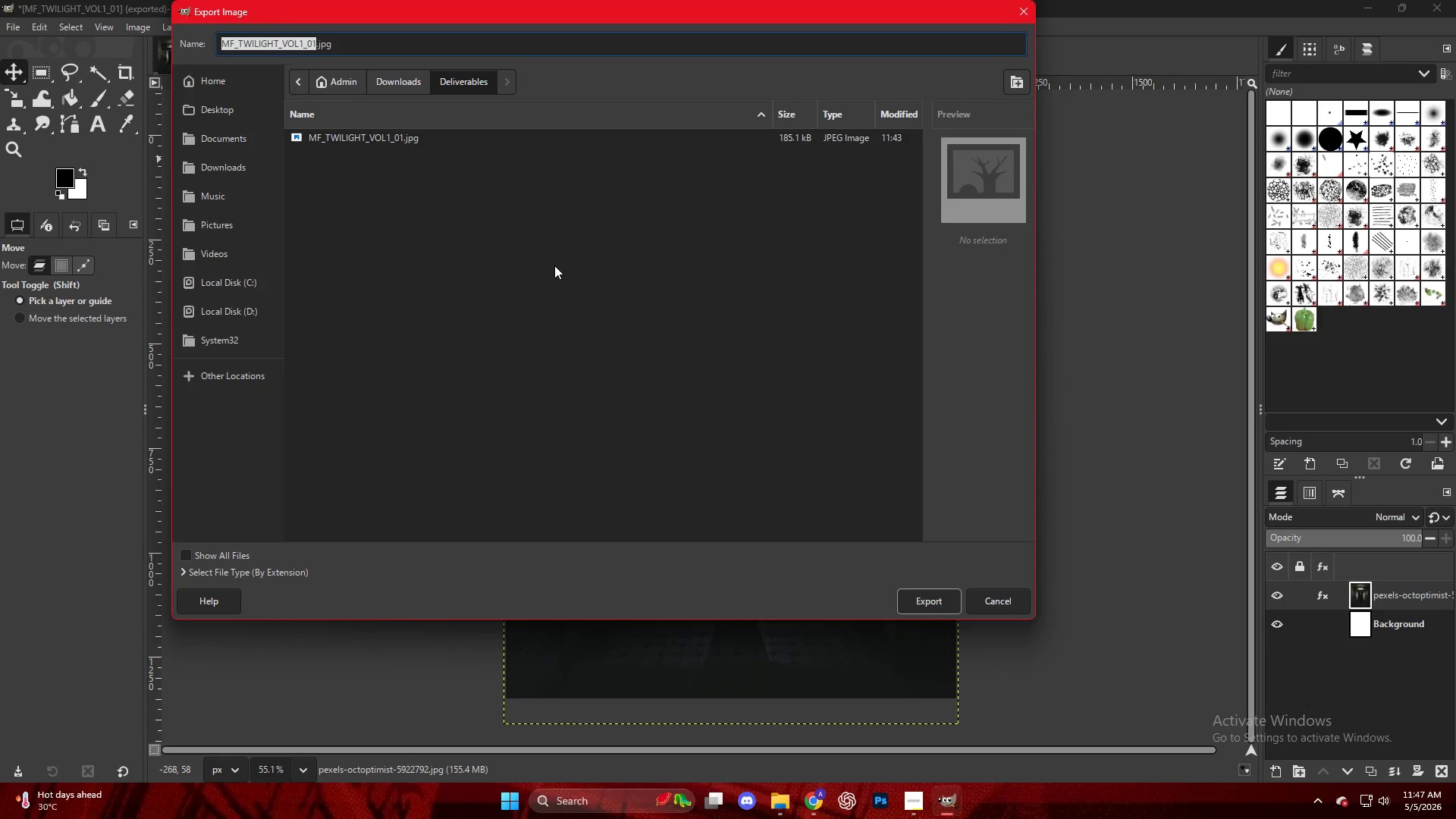 
key(Escape)
 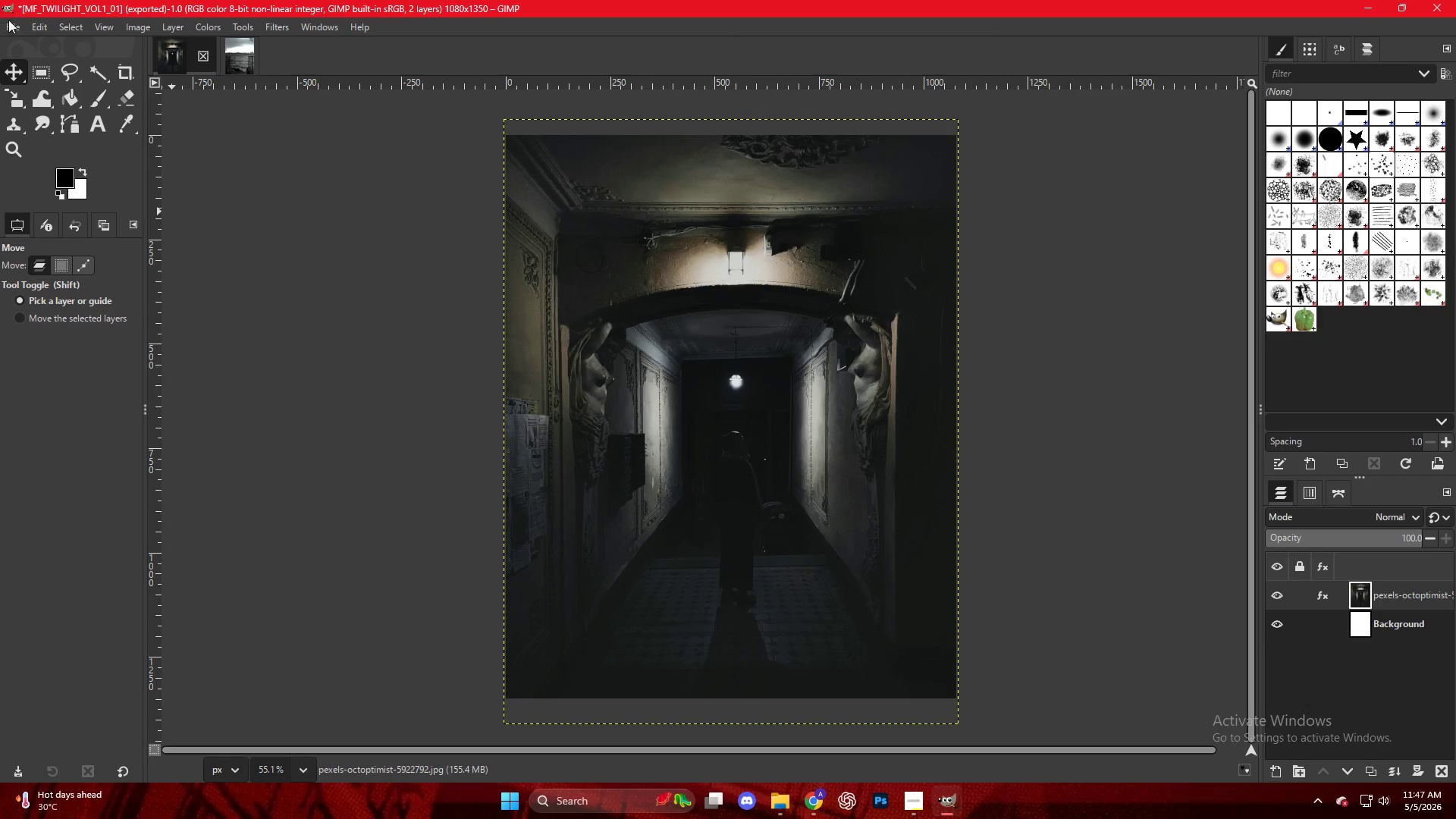 
left_click([12, 27])
 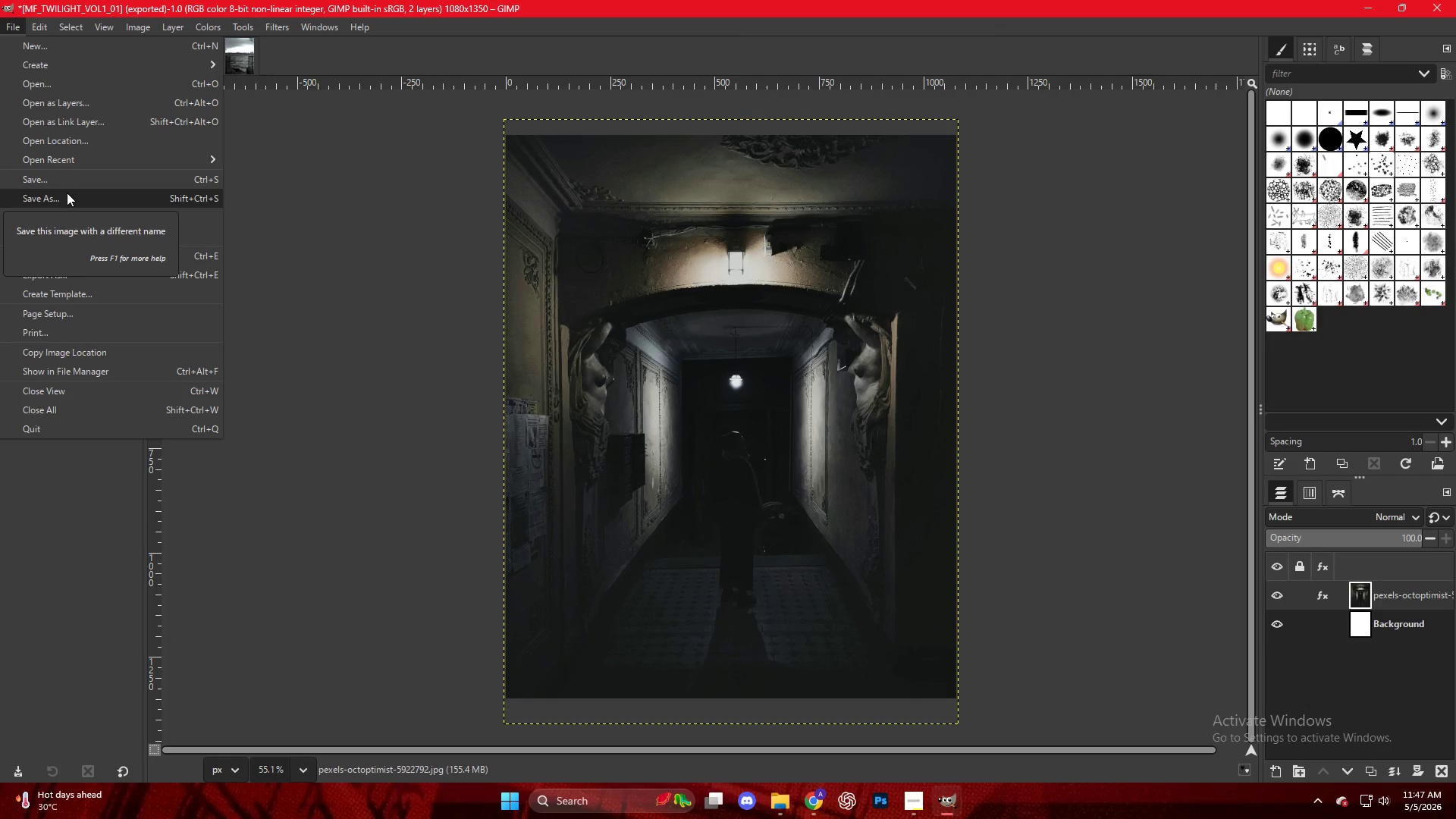 
left_click([67, 194])
 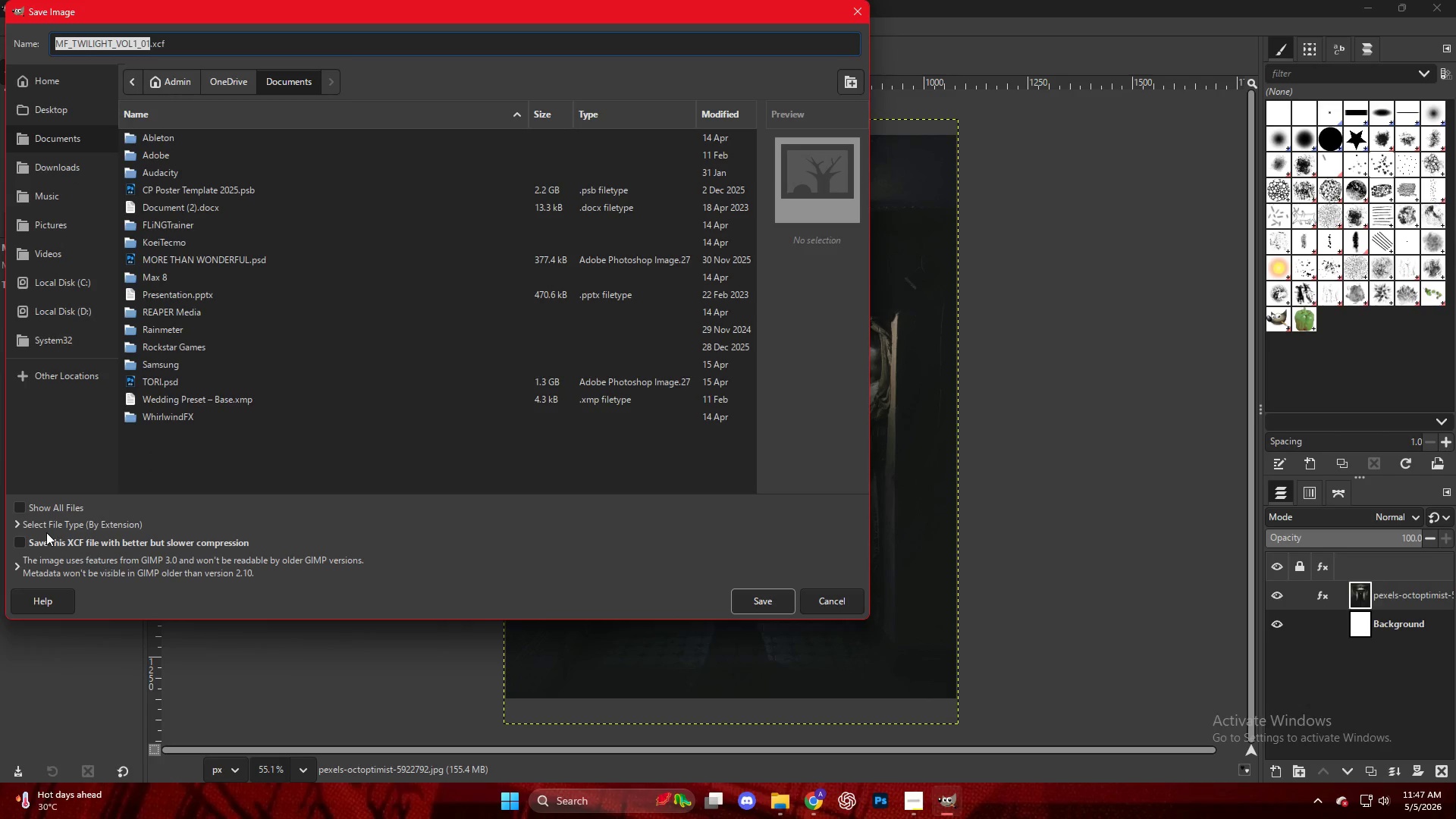 
left_click([63, 510])
 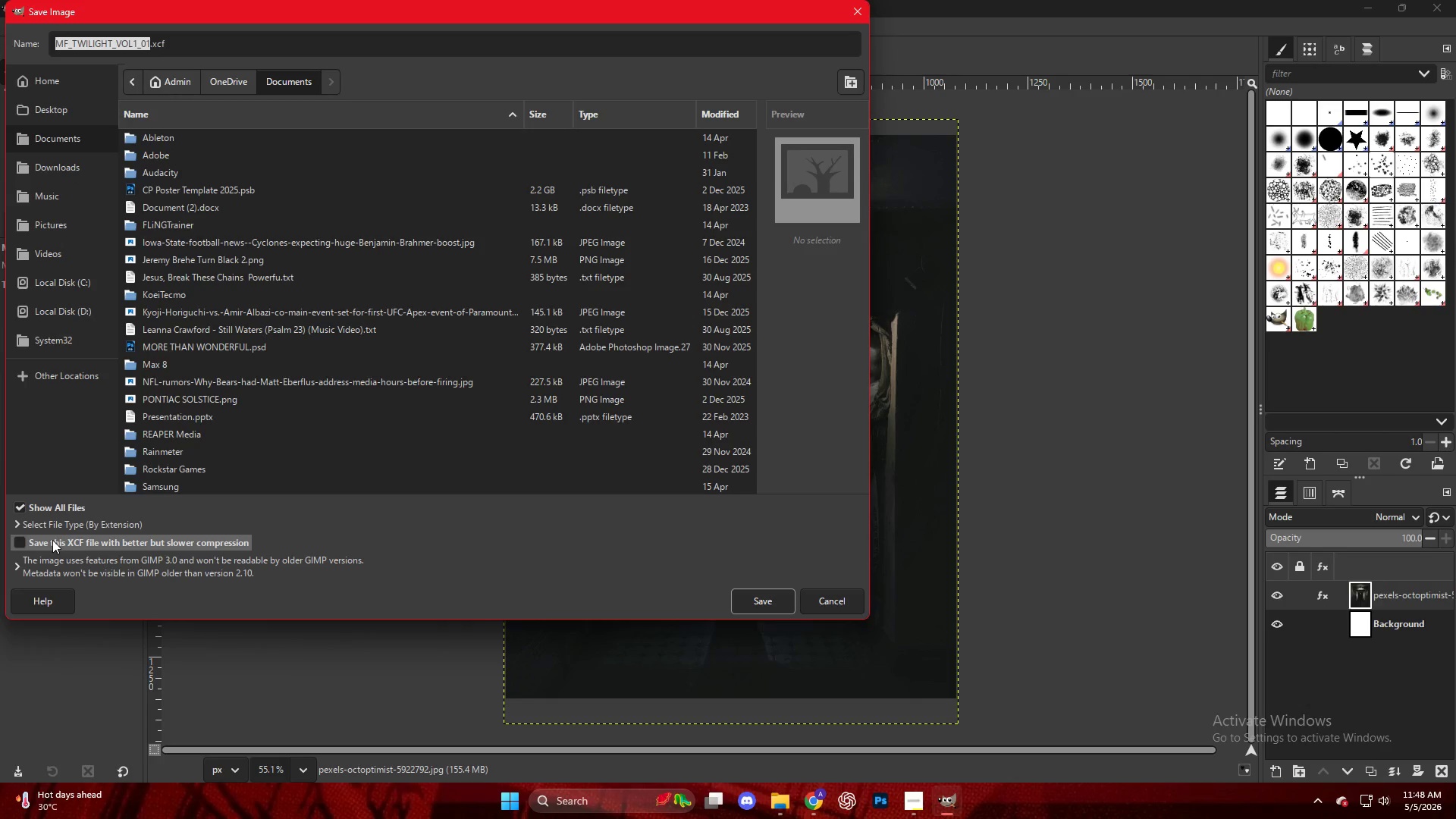 
left_click([56, 524])
 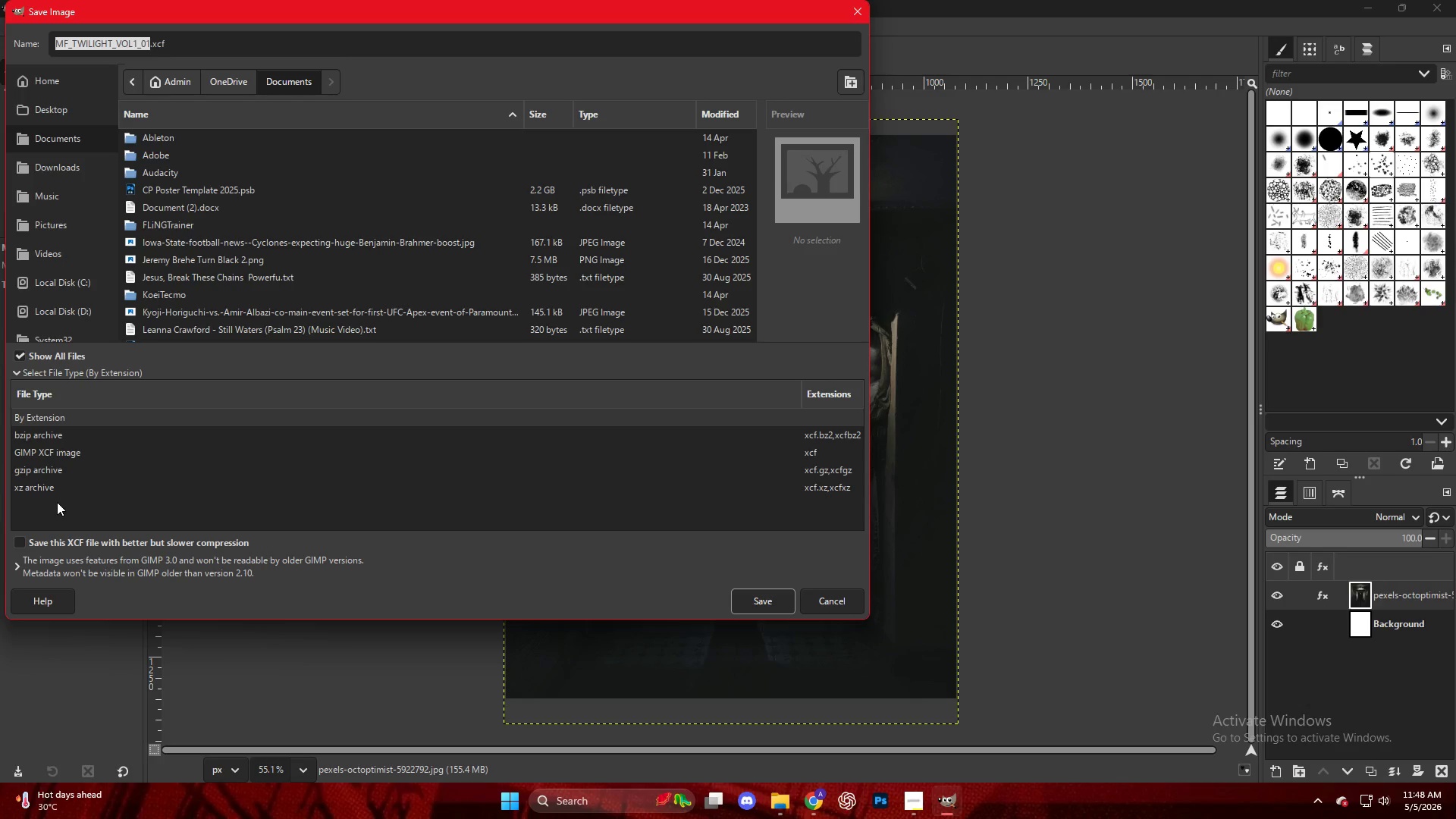 
wait(25.59)
 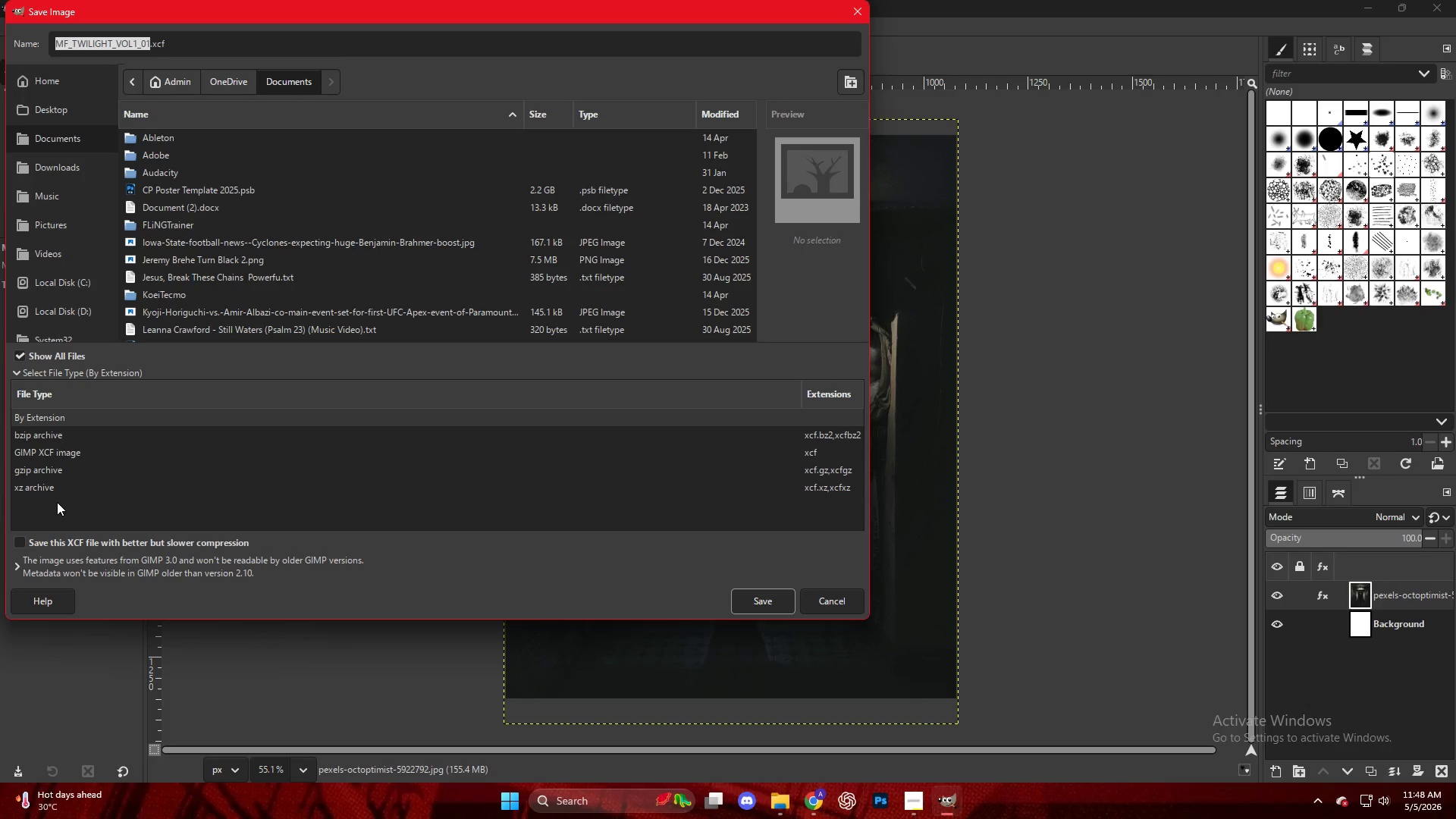 
hold_key(key=ControlLeft, duration=1.14)
 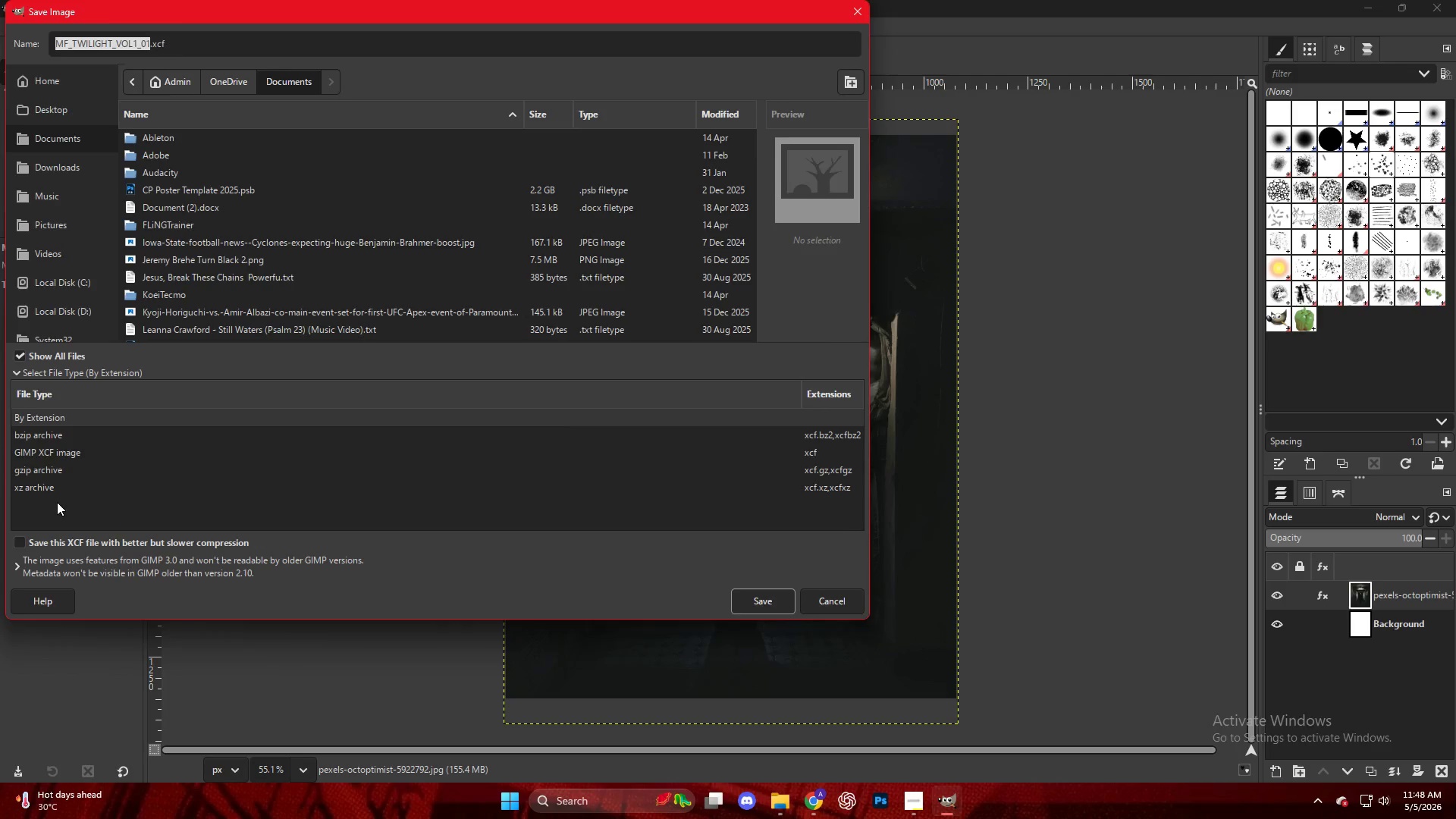 
key(Escape)
 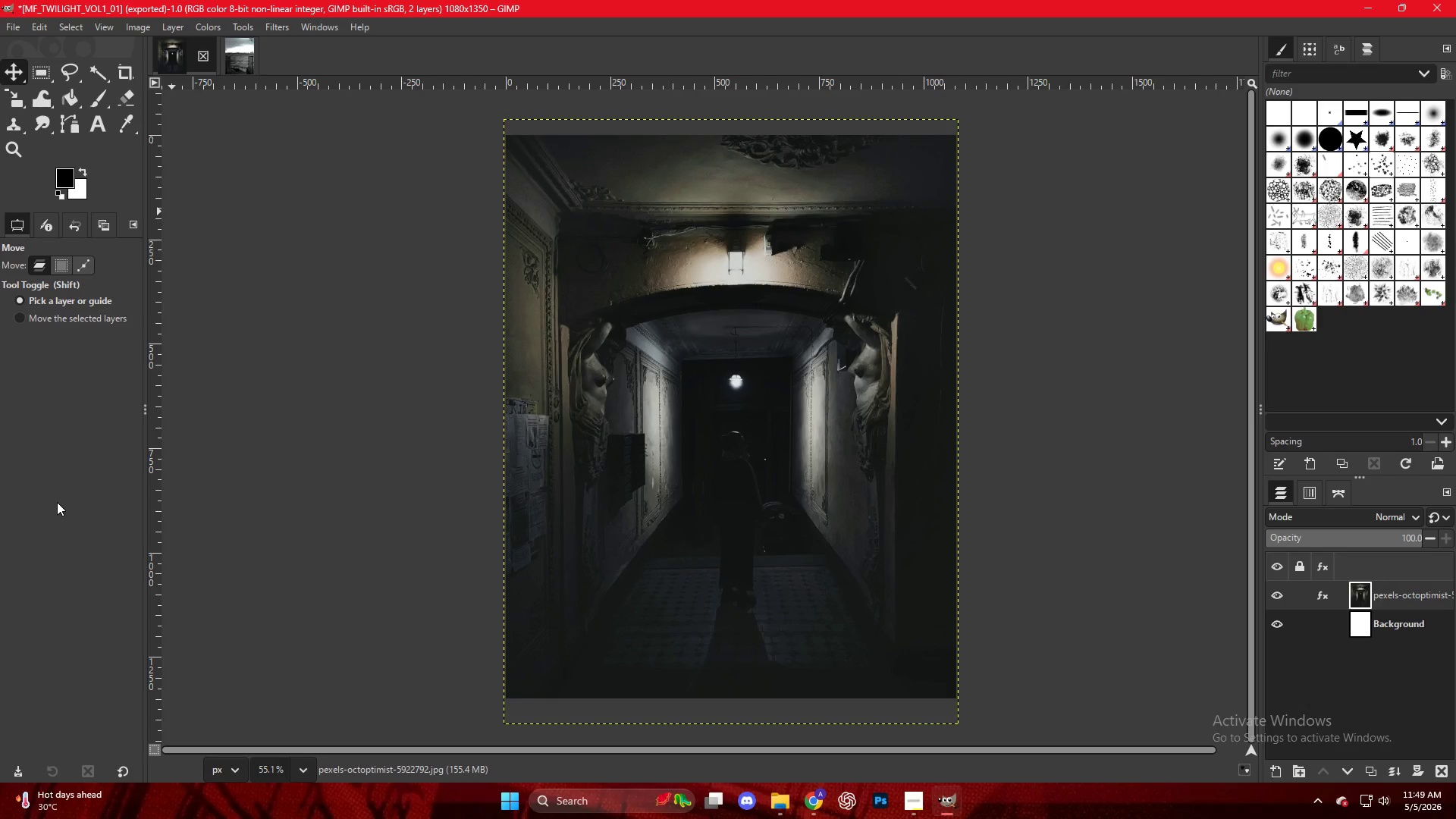 
wait(46.64)
 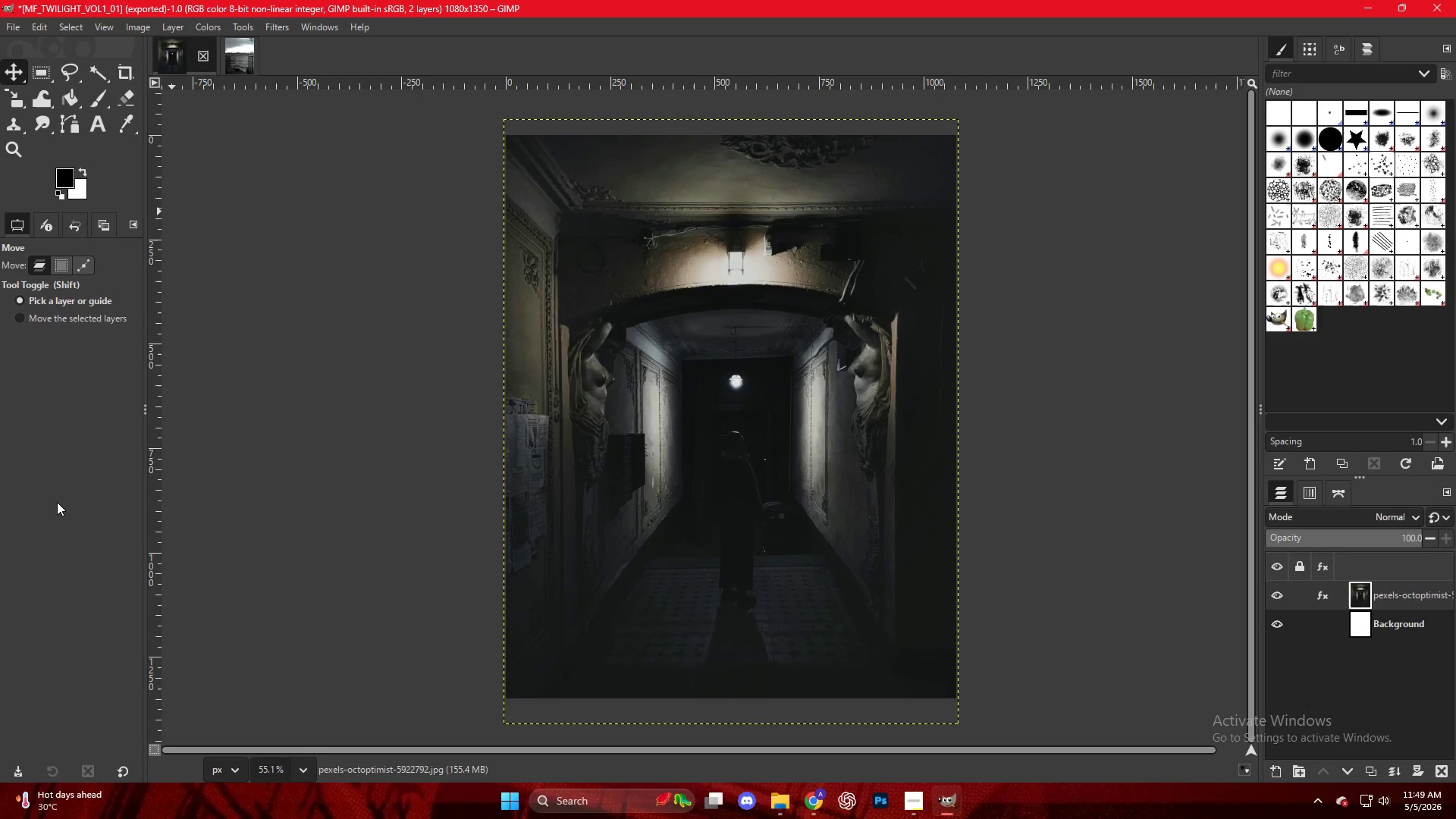 
key(Control+S)
 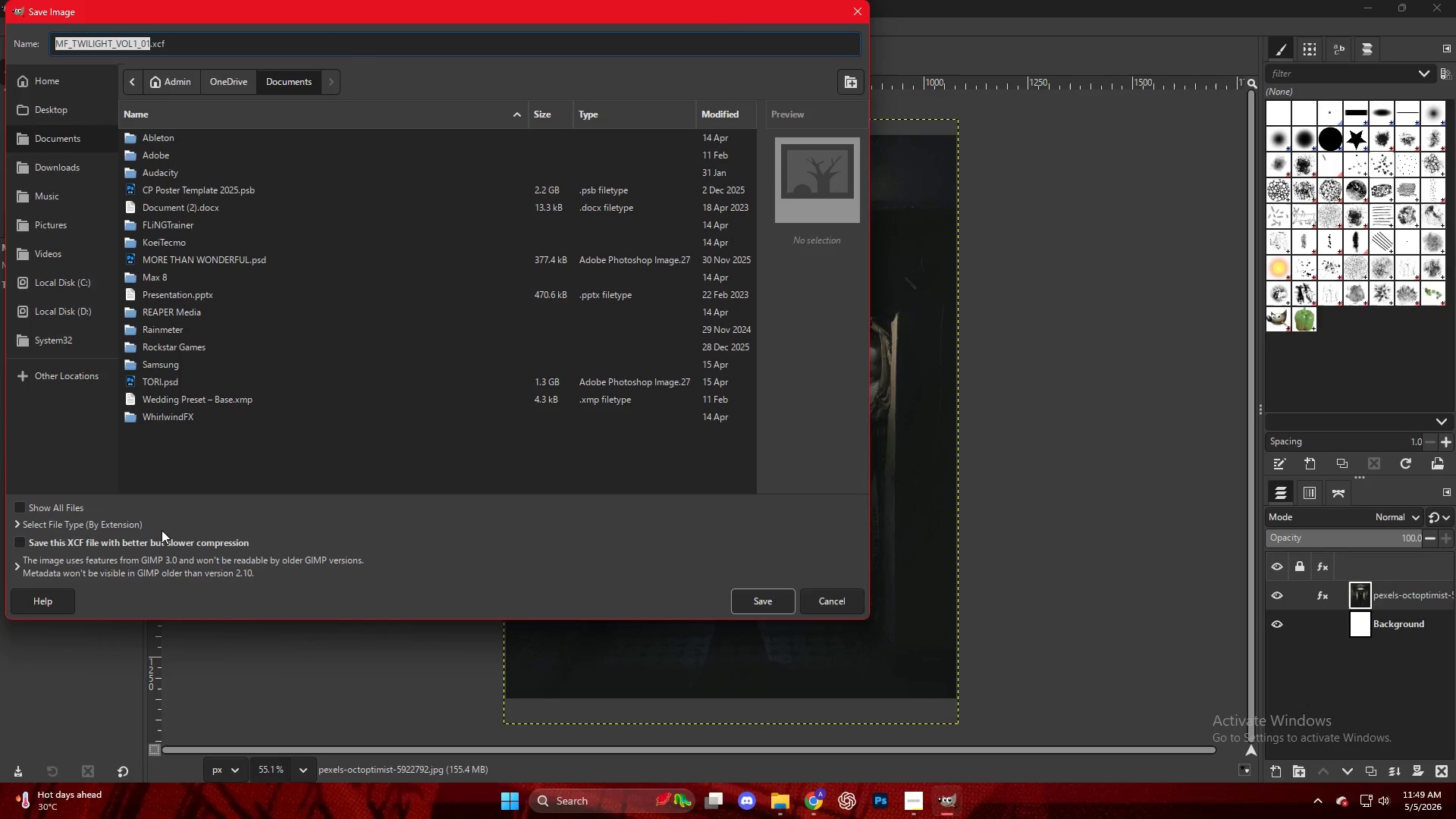 
wait(10.34)
 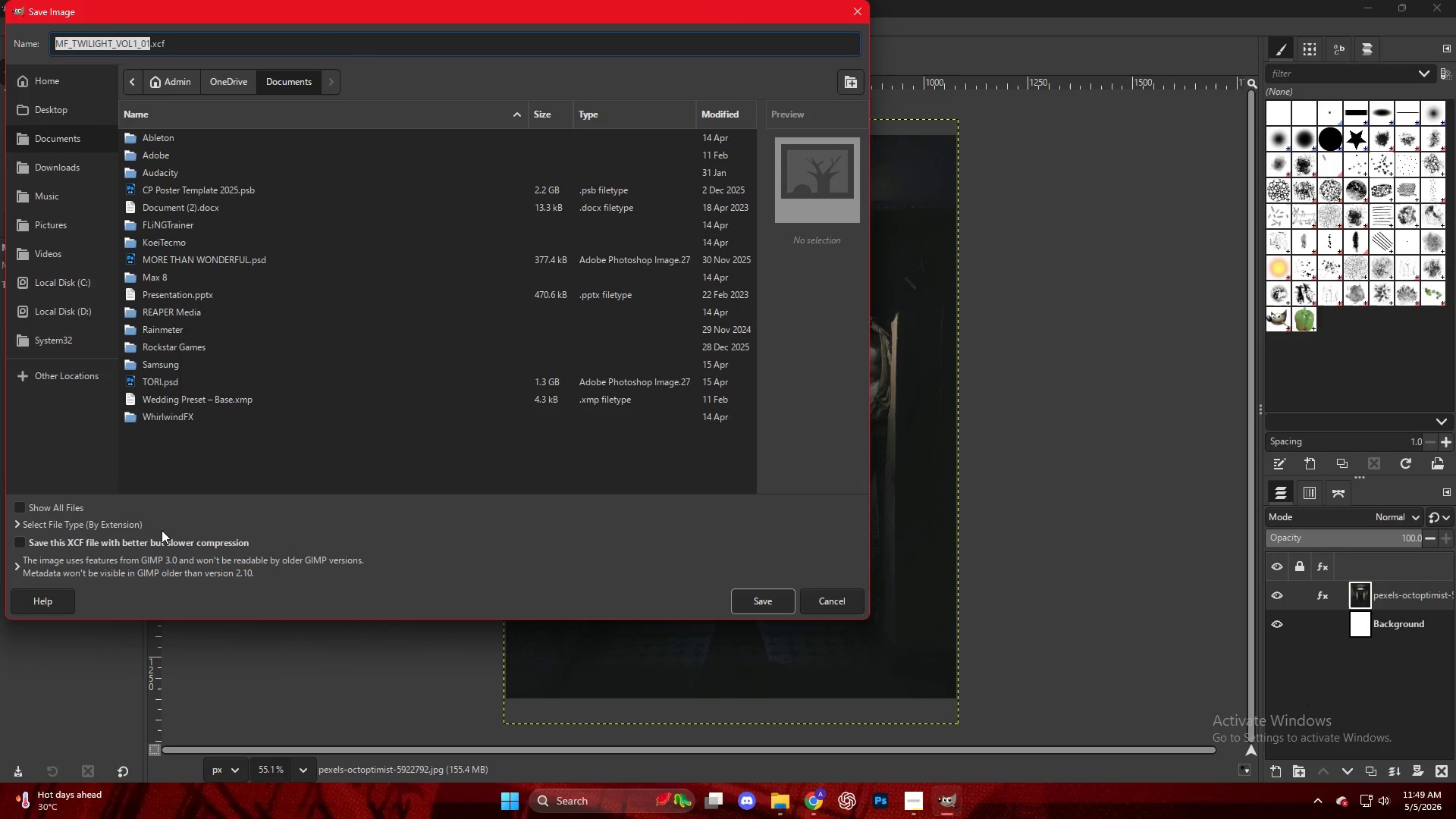 
scroll: coordinate [218, 397], scroll_direction: up, amount: 5.0
 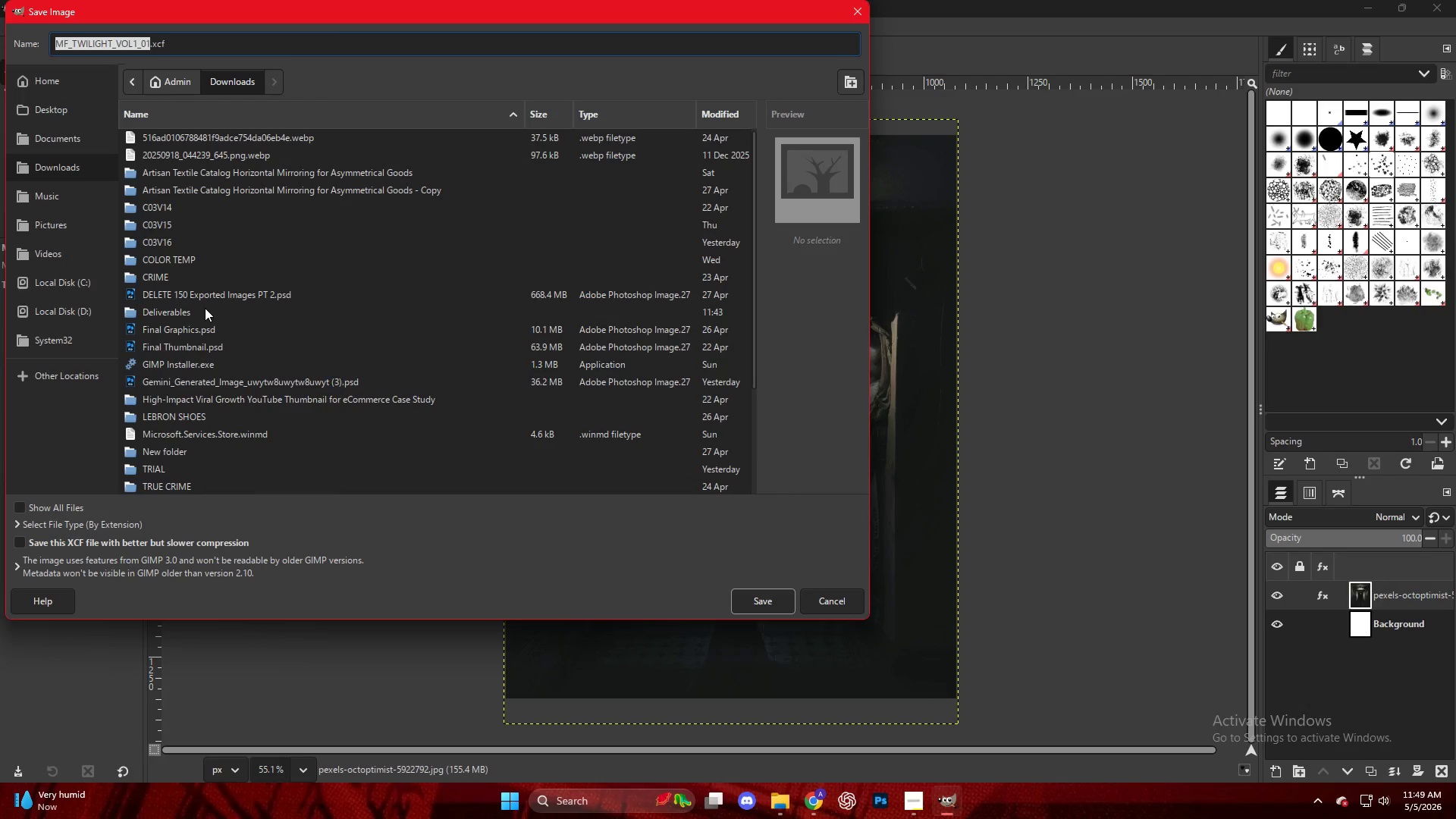 
double_click([205, 308])
 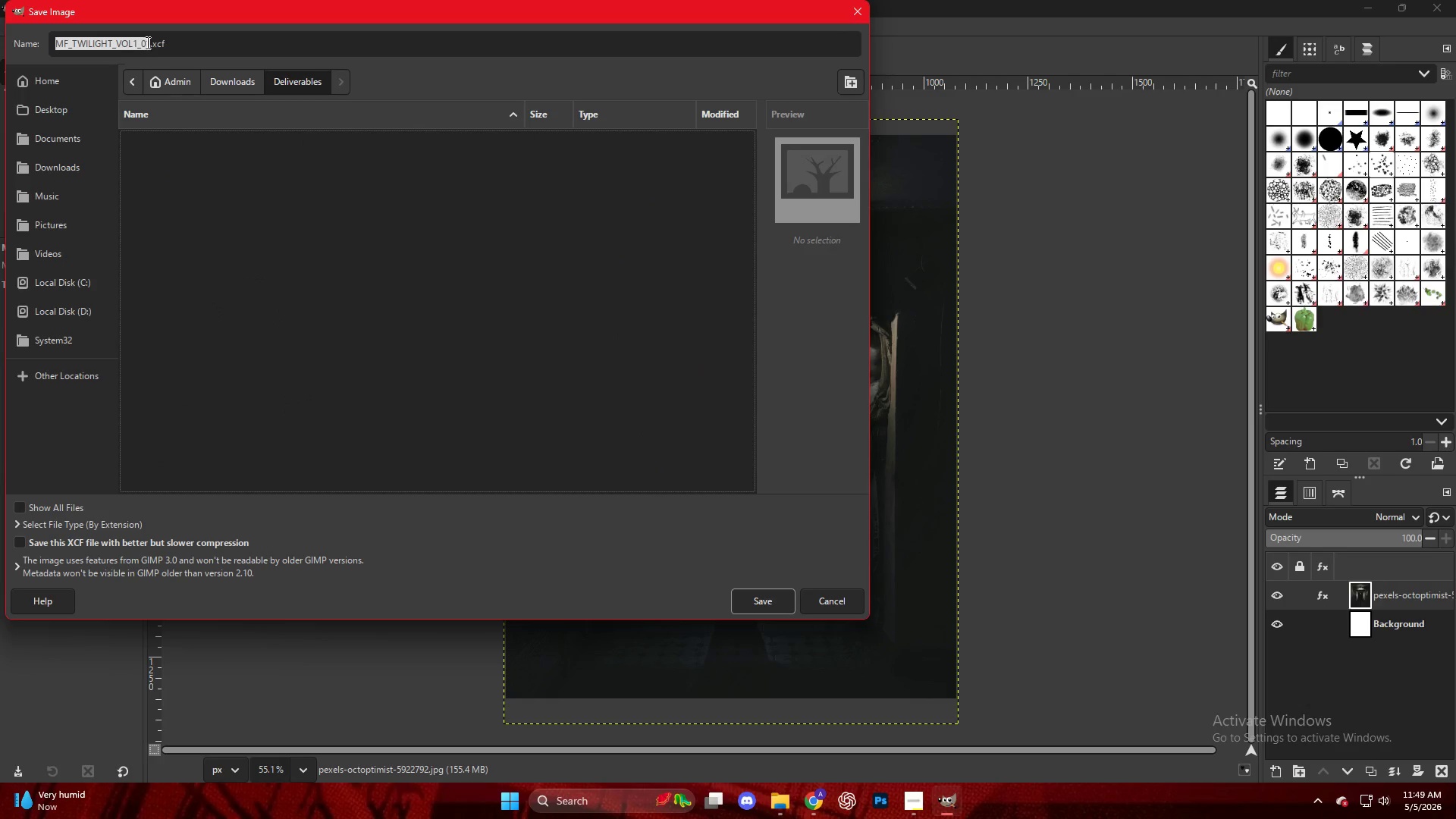 
wait(6.77)
 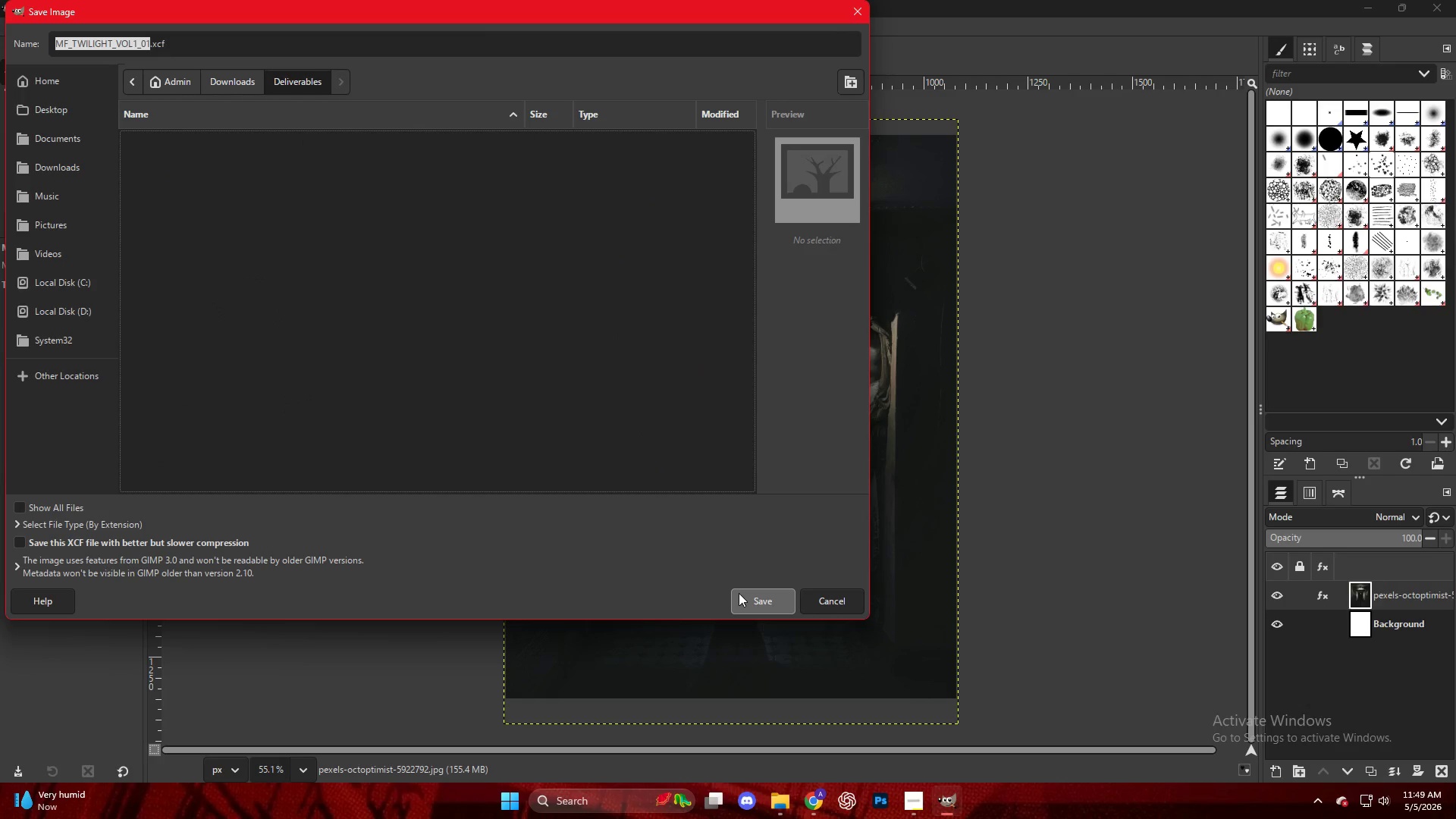 
left_click([149, 42])
 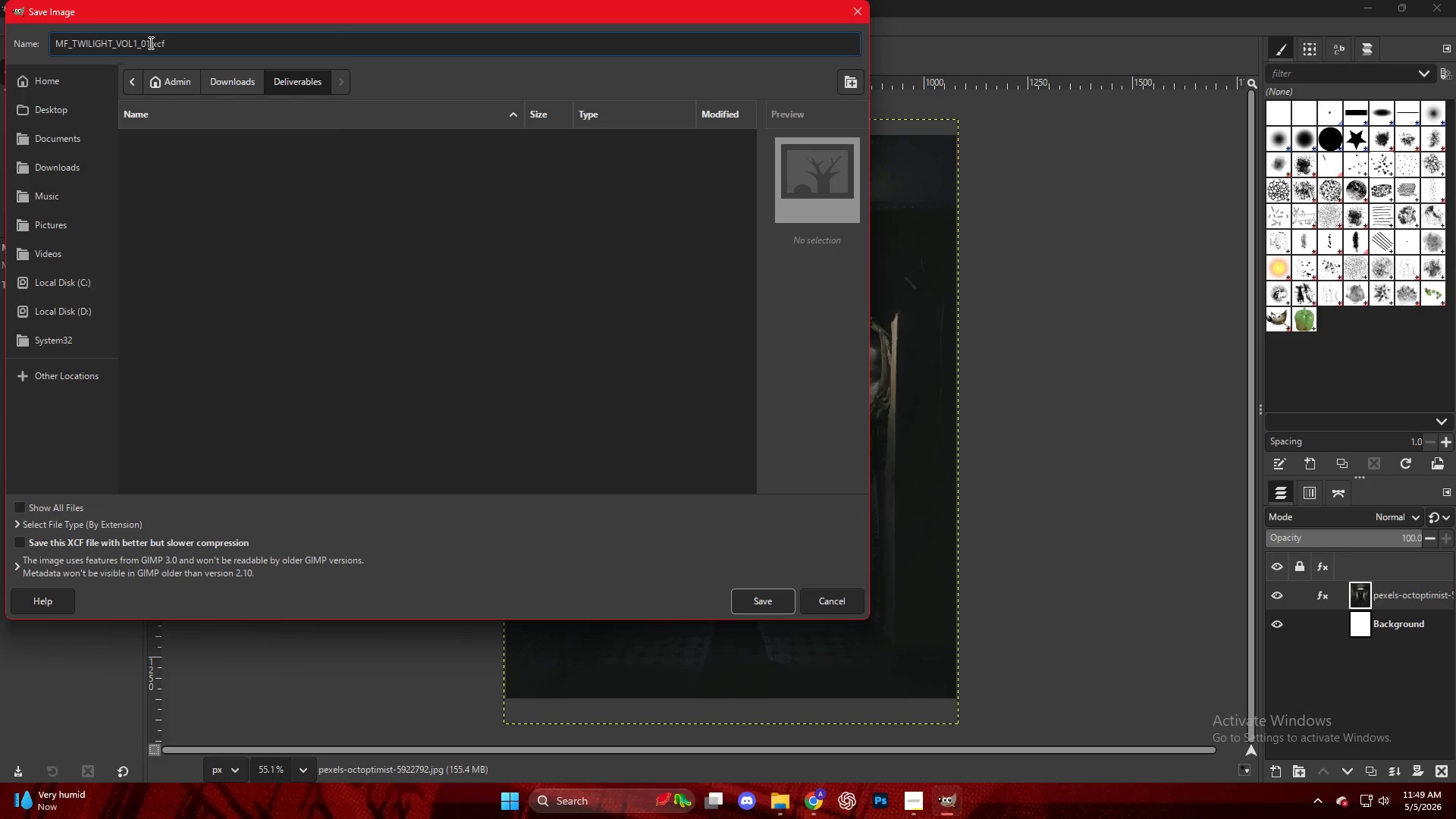 
left_click_drag(start_coordinate=[149, 42], to_coordinate=[49, 42])
 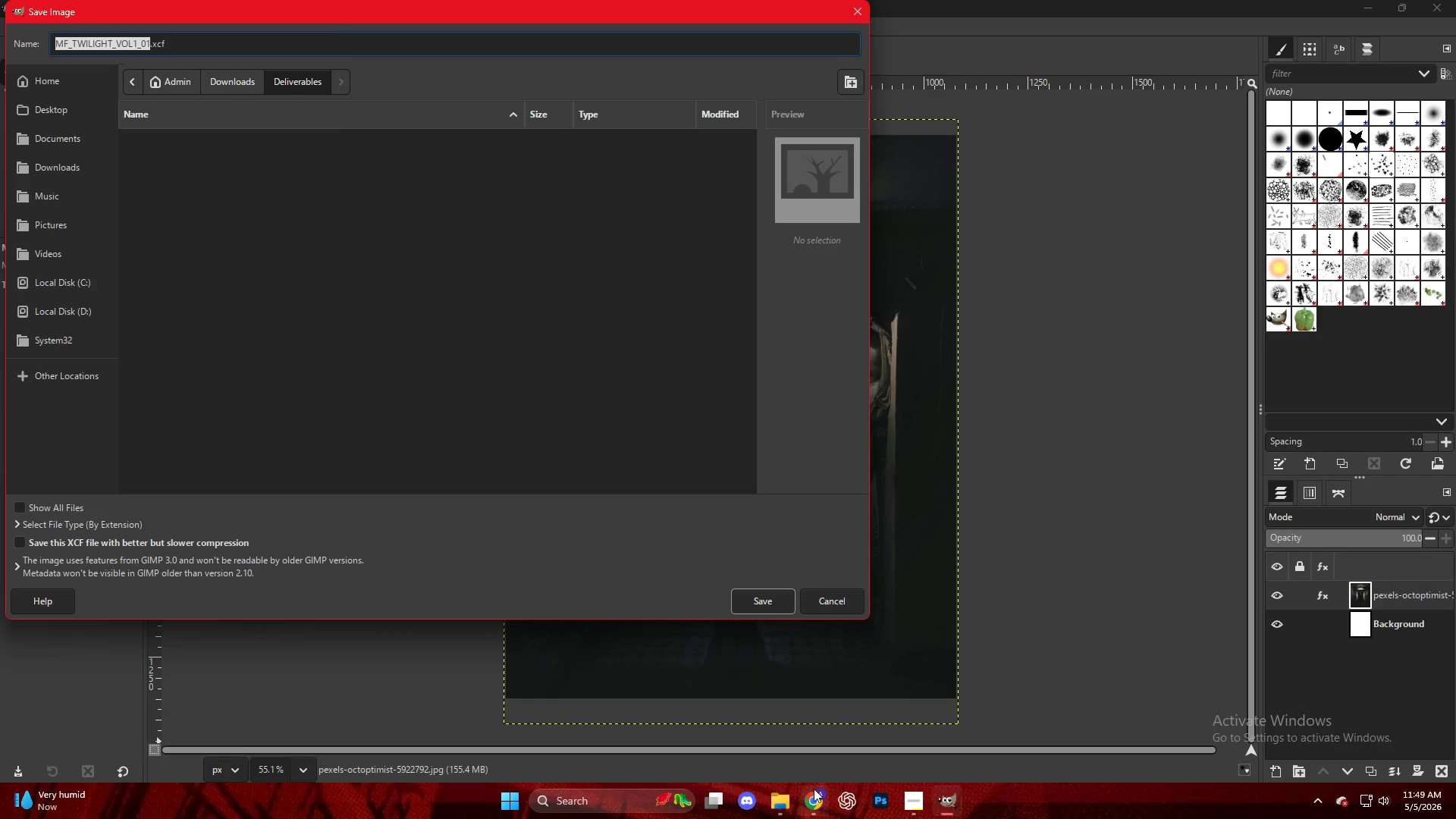 
key(Backspace)
 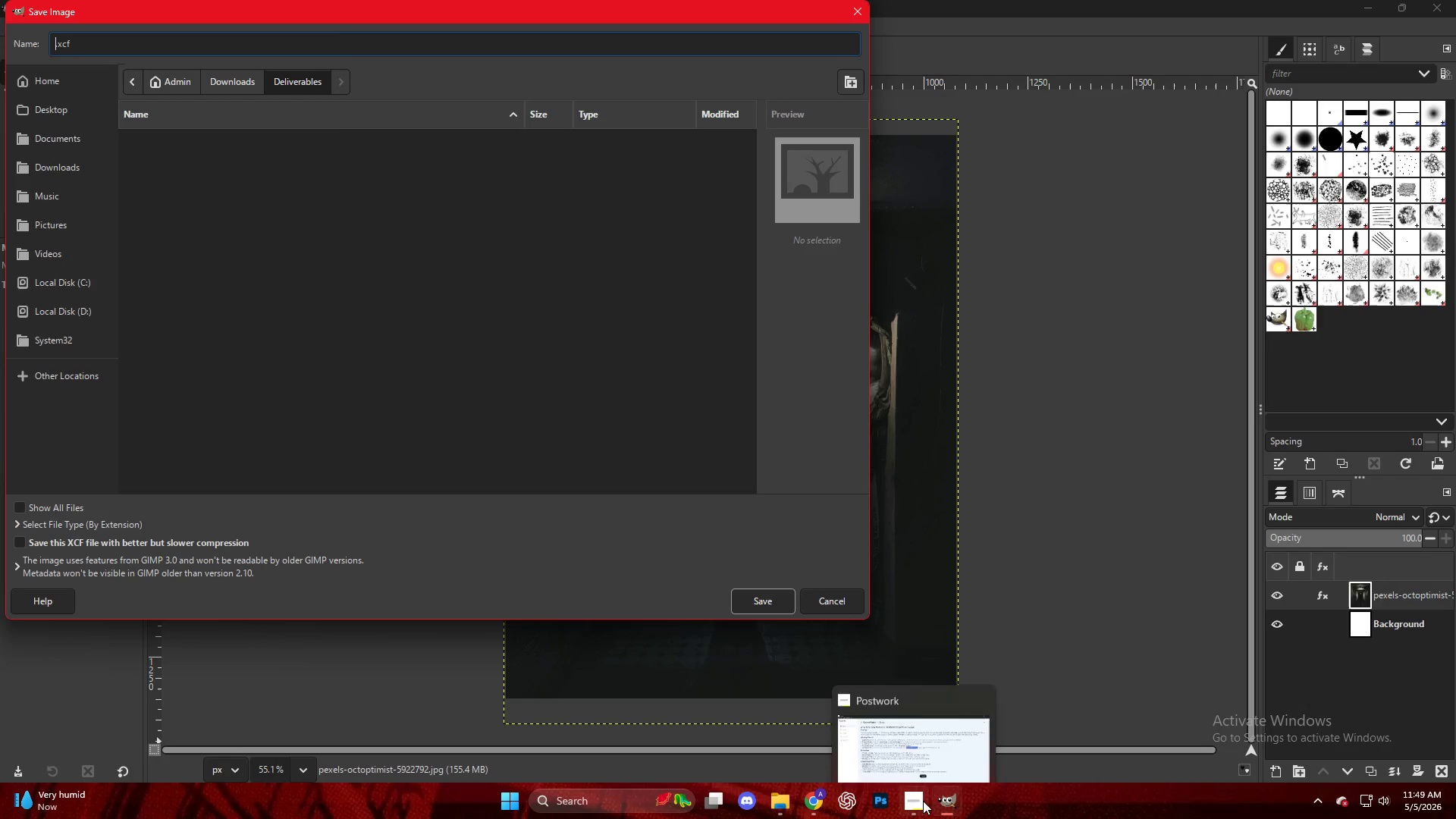 
left_click([916, 799])